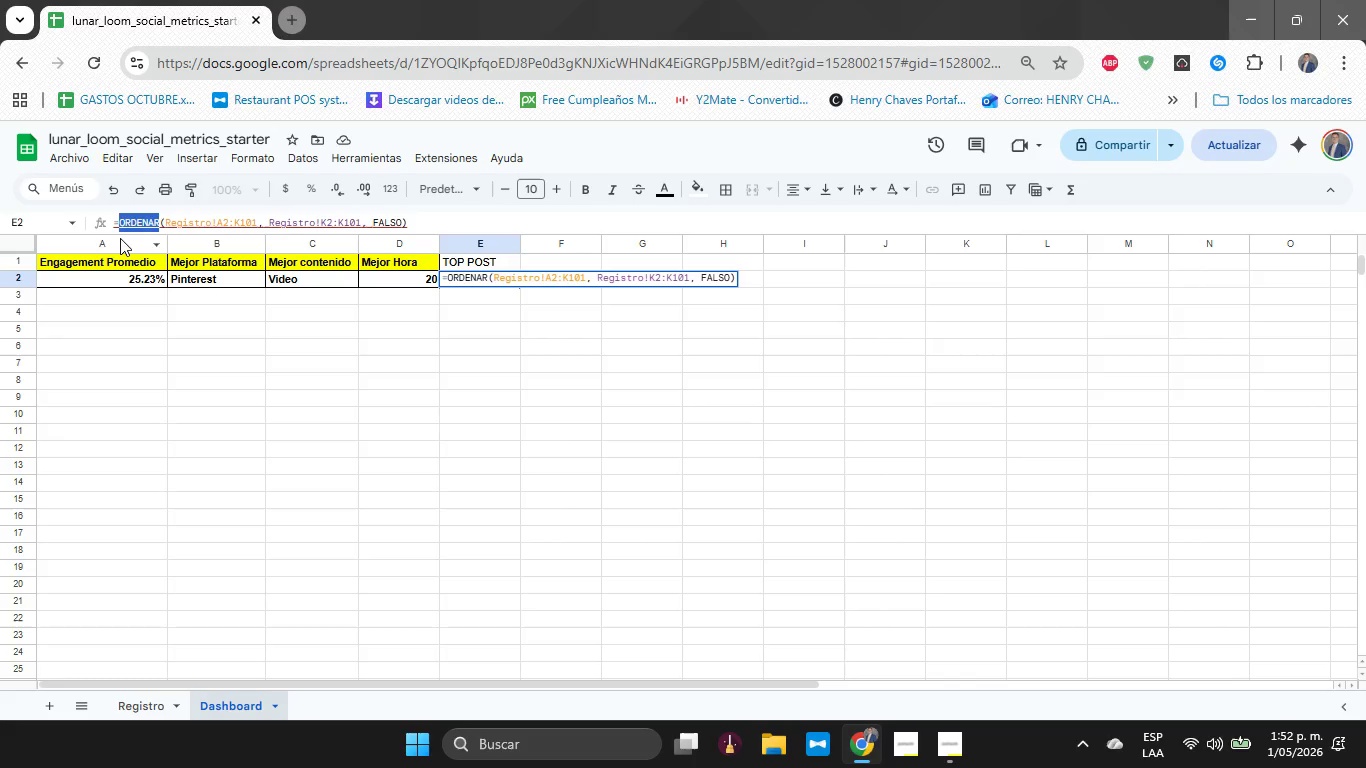 
key(Q)
 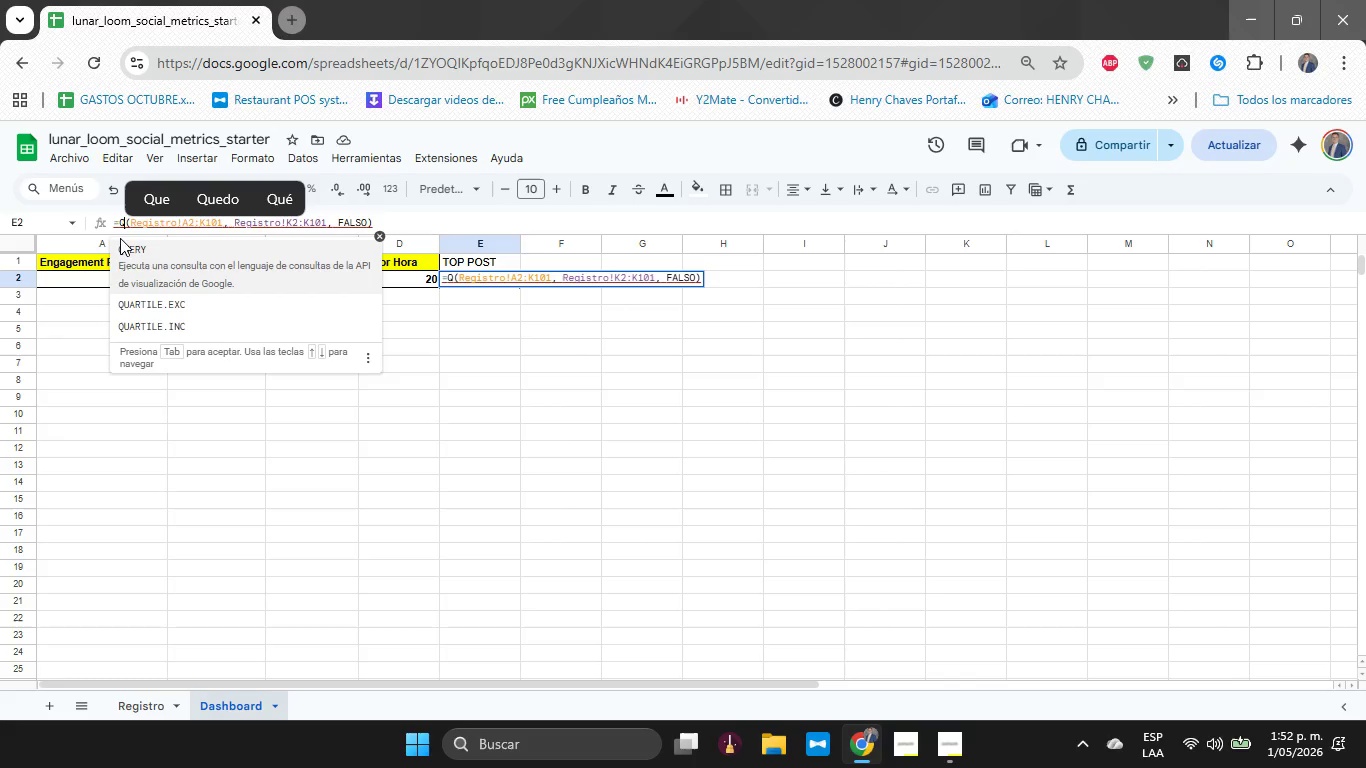 
left_click([120, 238])
 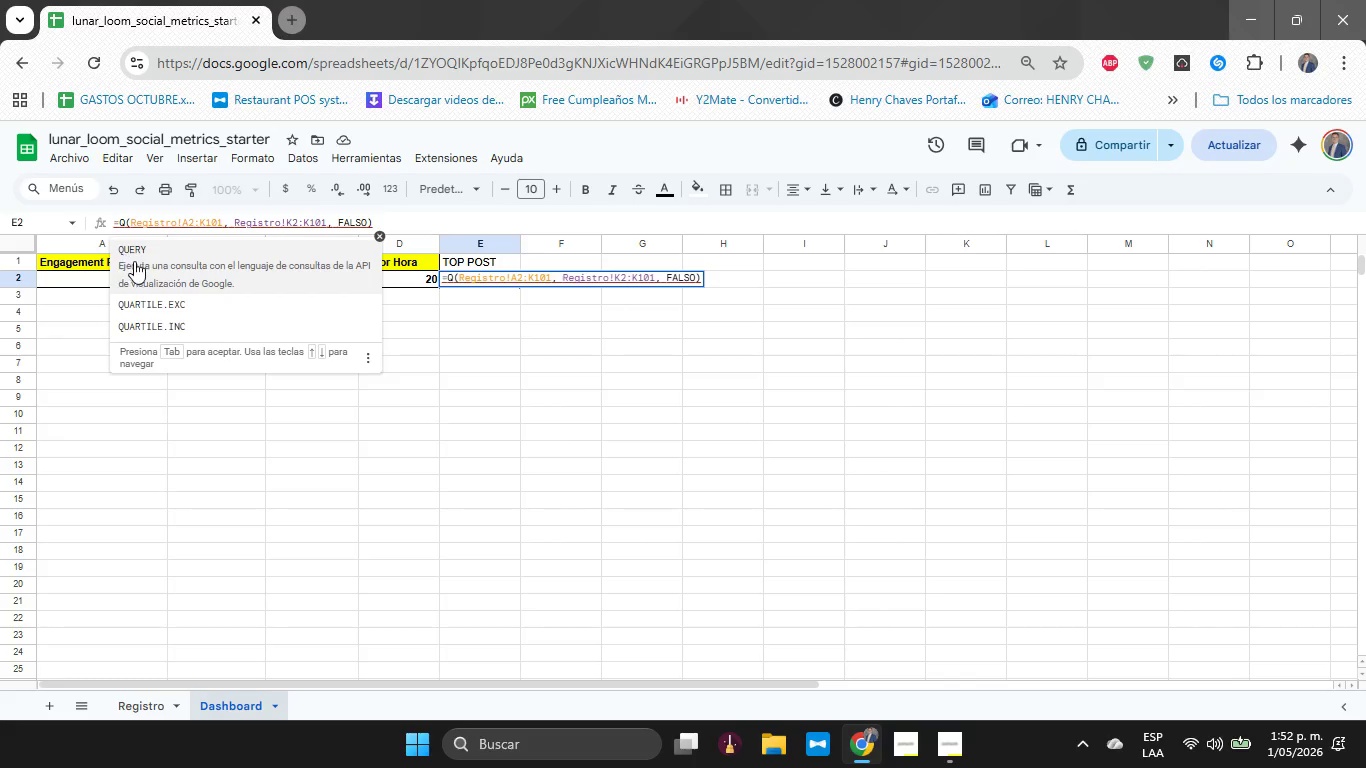 
left_click([136, 261])
 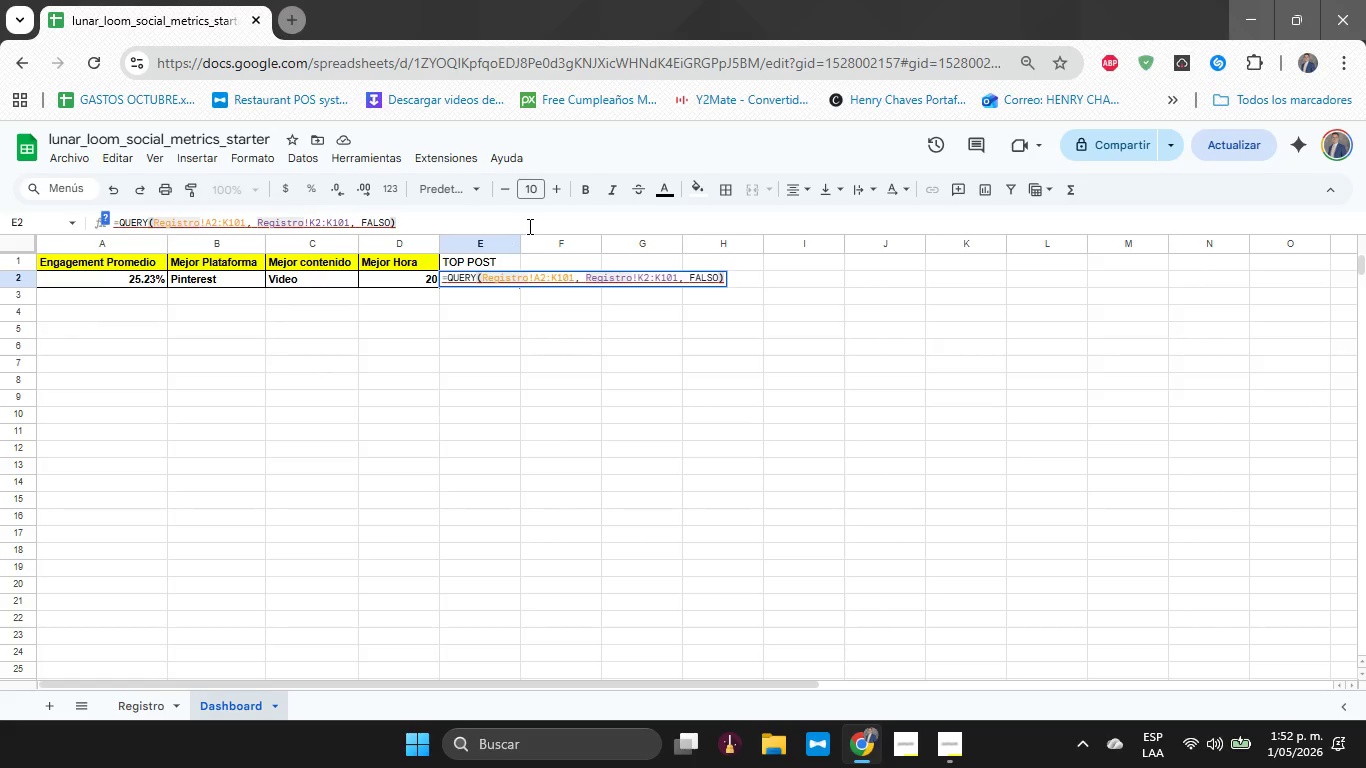 
left_click([528, 226])
 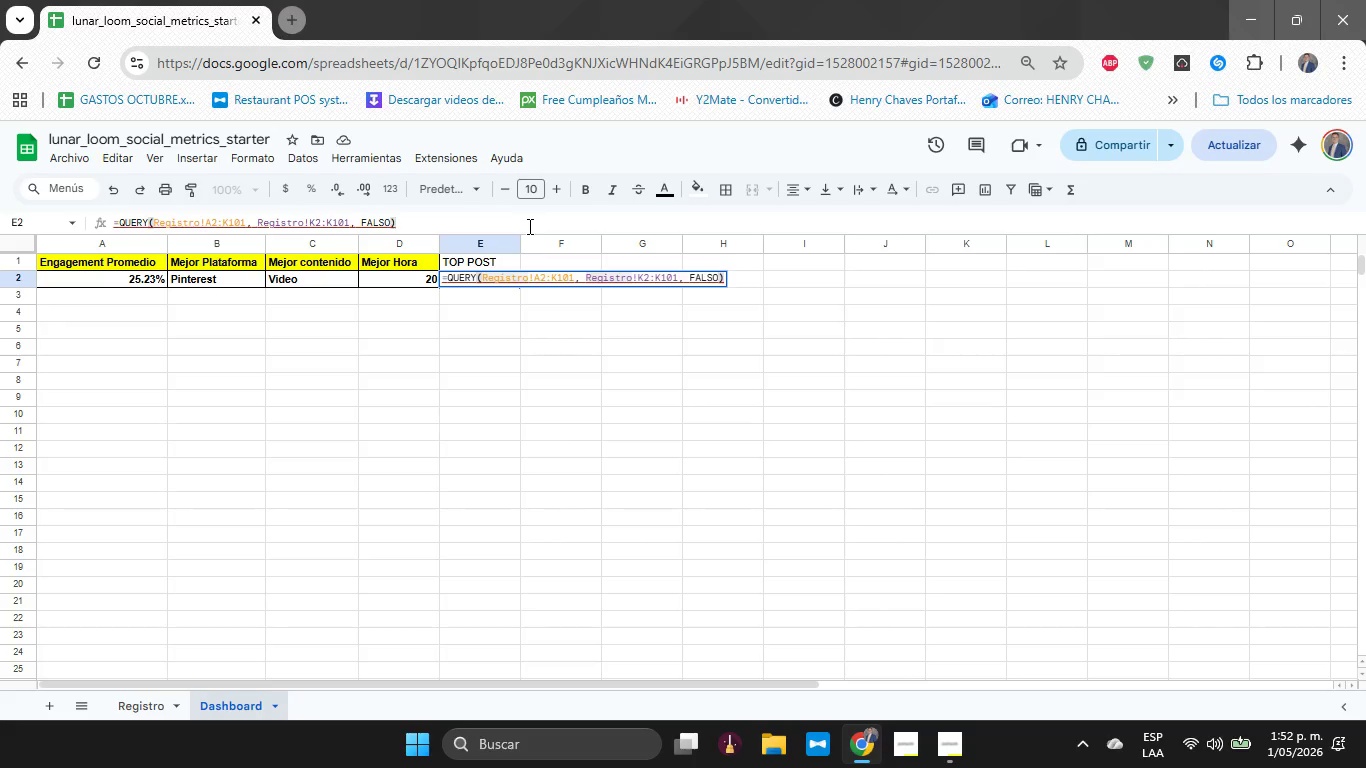 
key(NumpadEnter)
 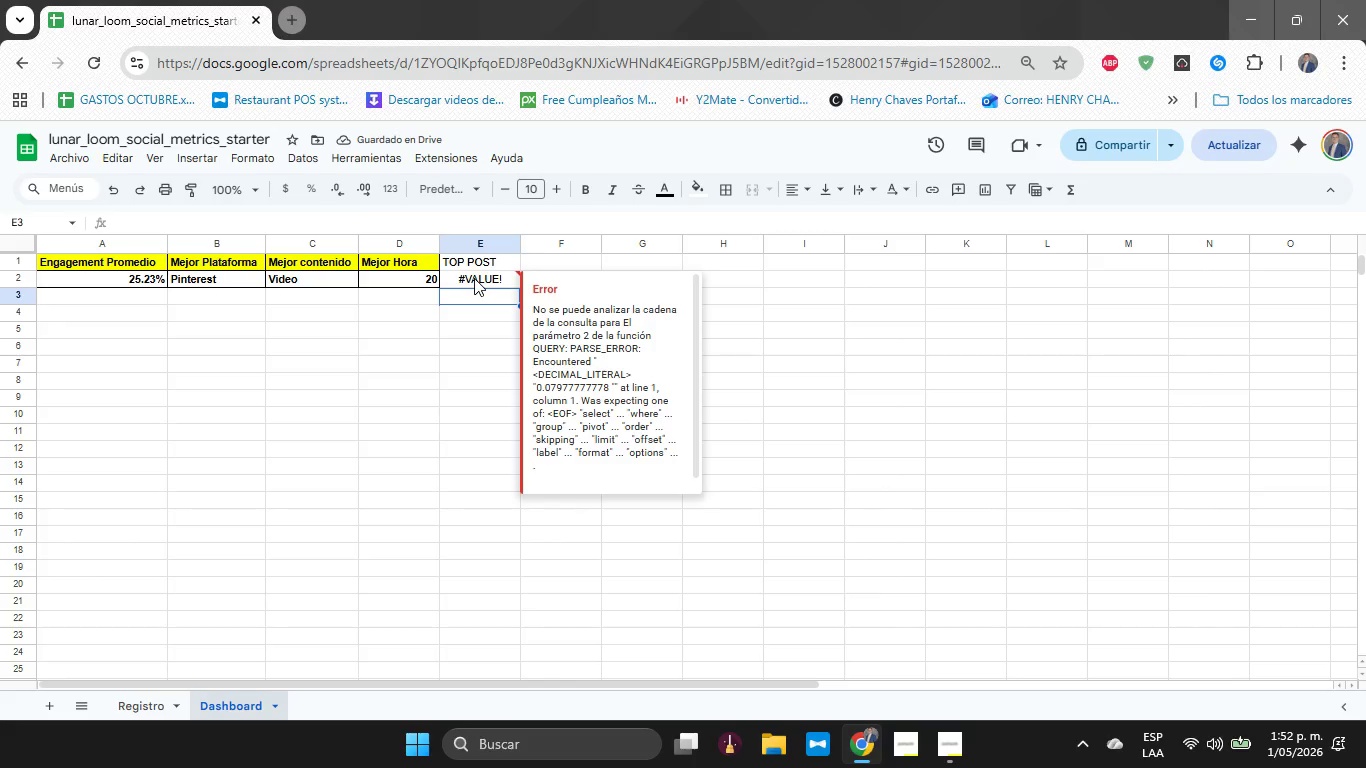 
left_click([474, 278])
 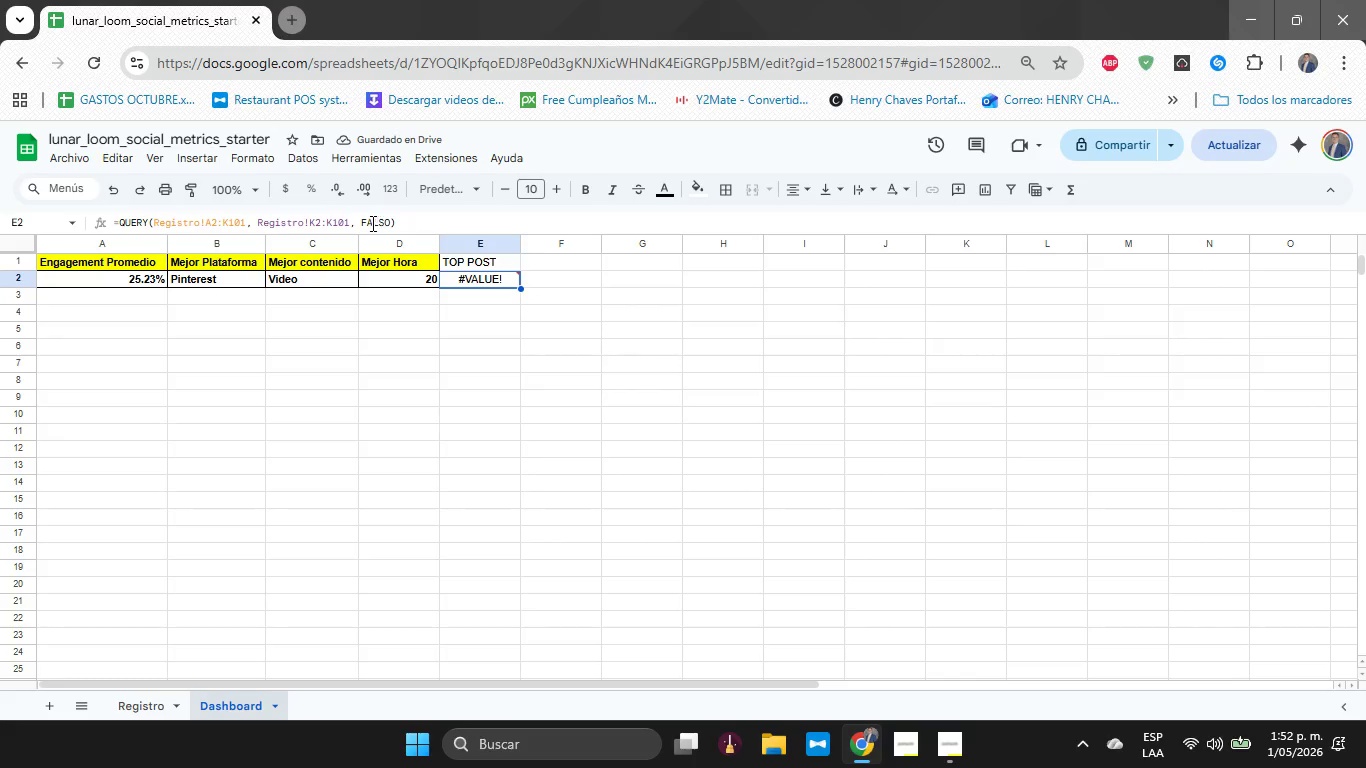 
left_click([361, 225])
 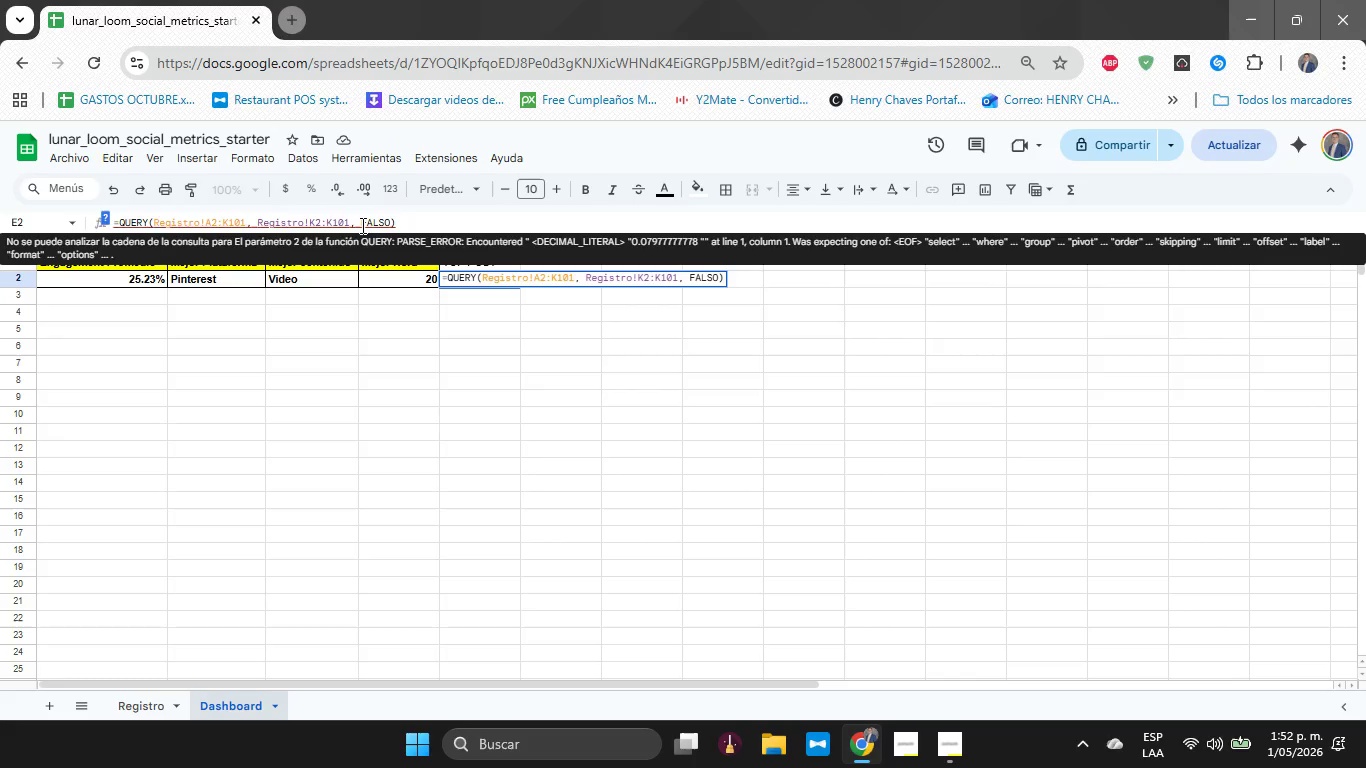 
key(Backspace)
 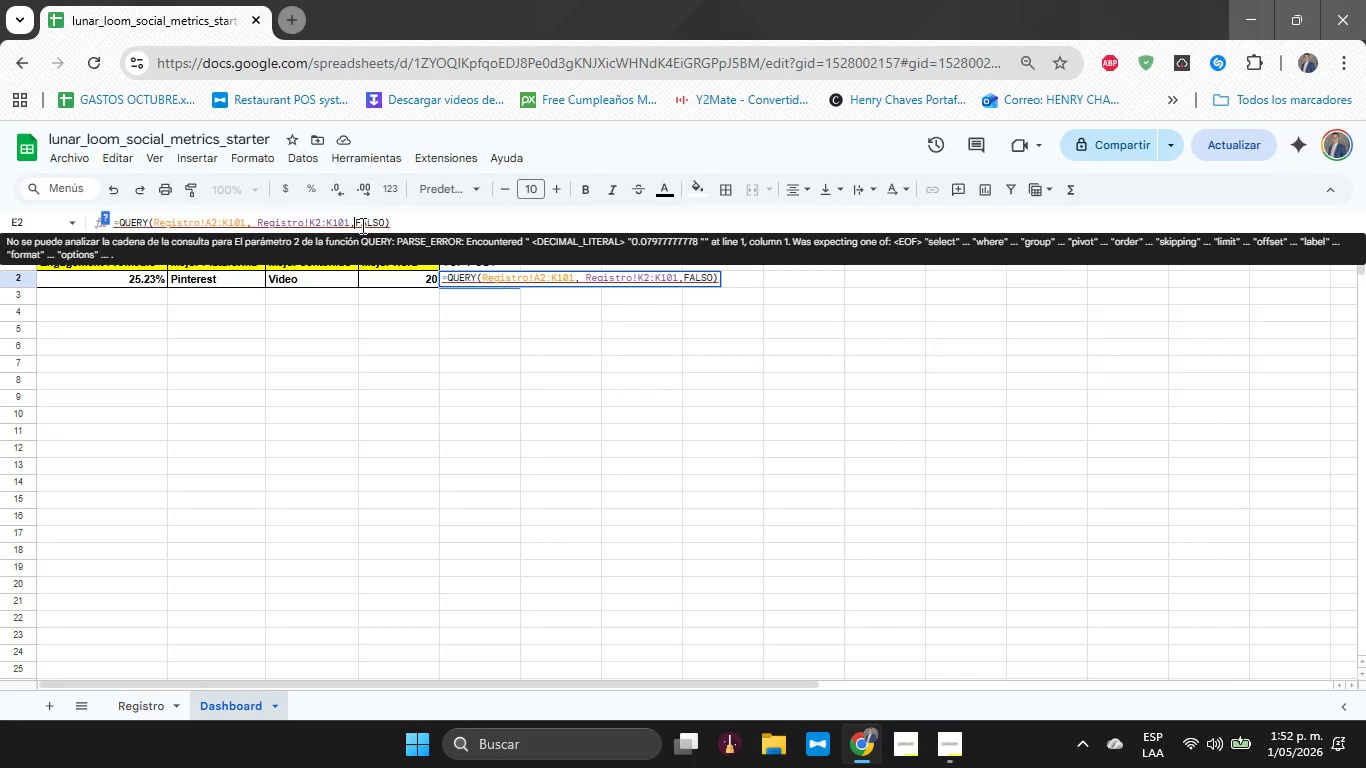 
hold_key(key=ArrowLeft, duration=0.88)
 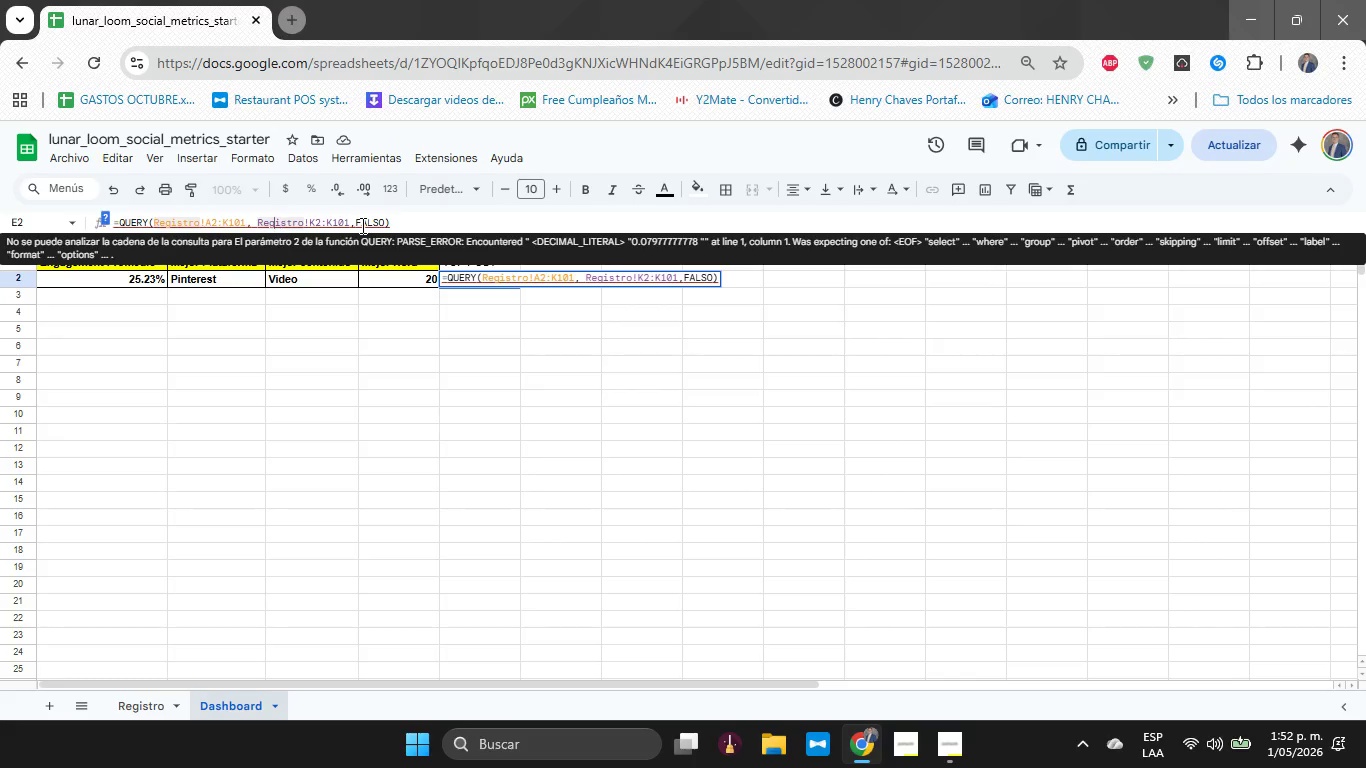 
key(ArrowLeft)
 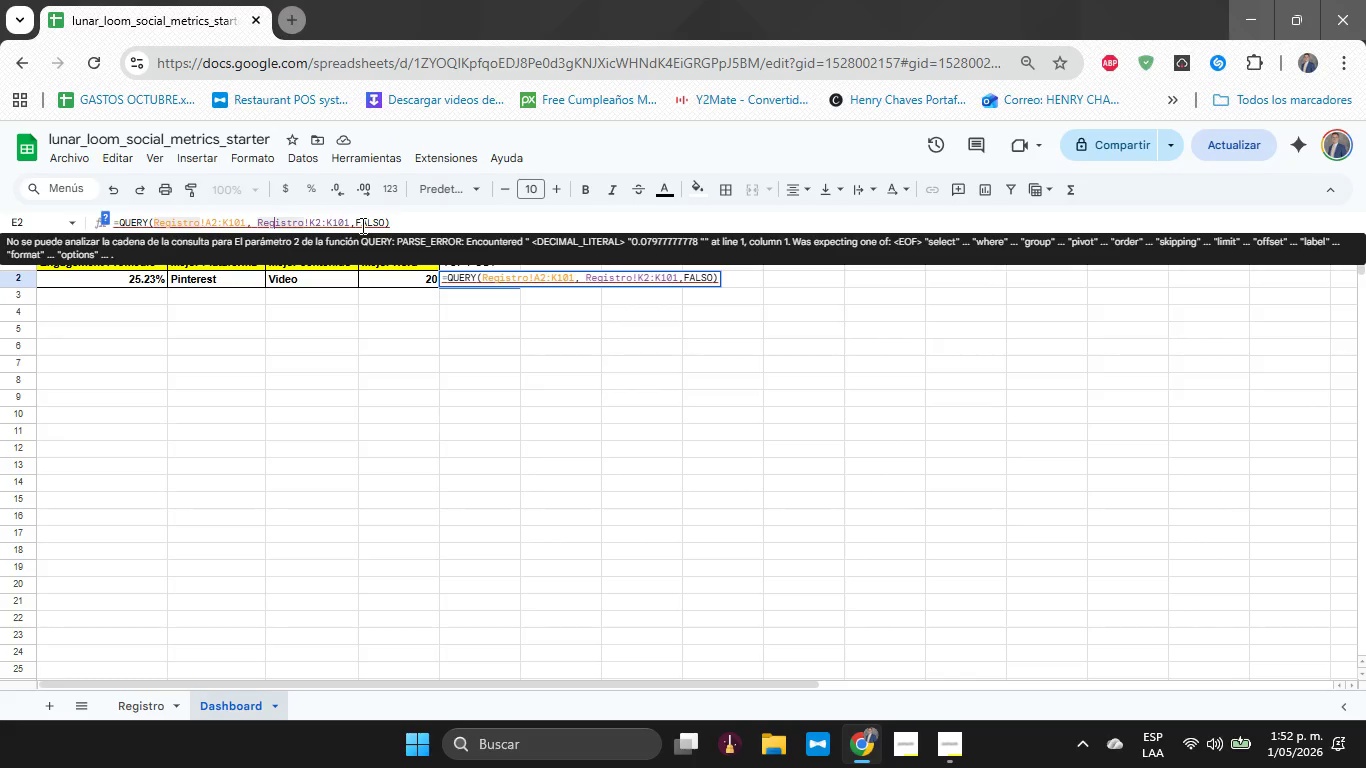 
key(ArrowLeft)
 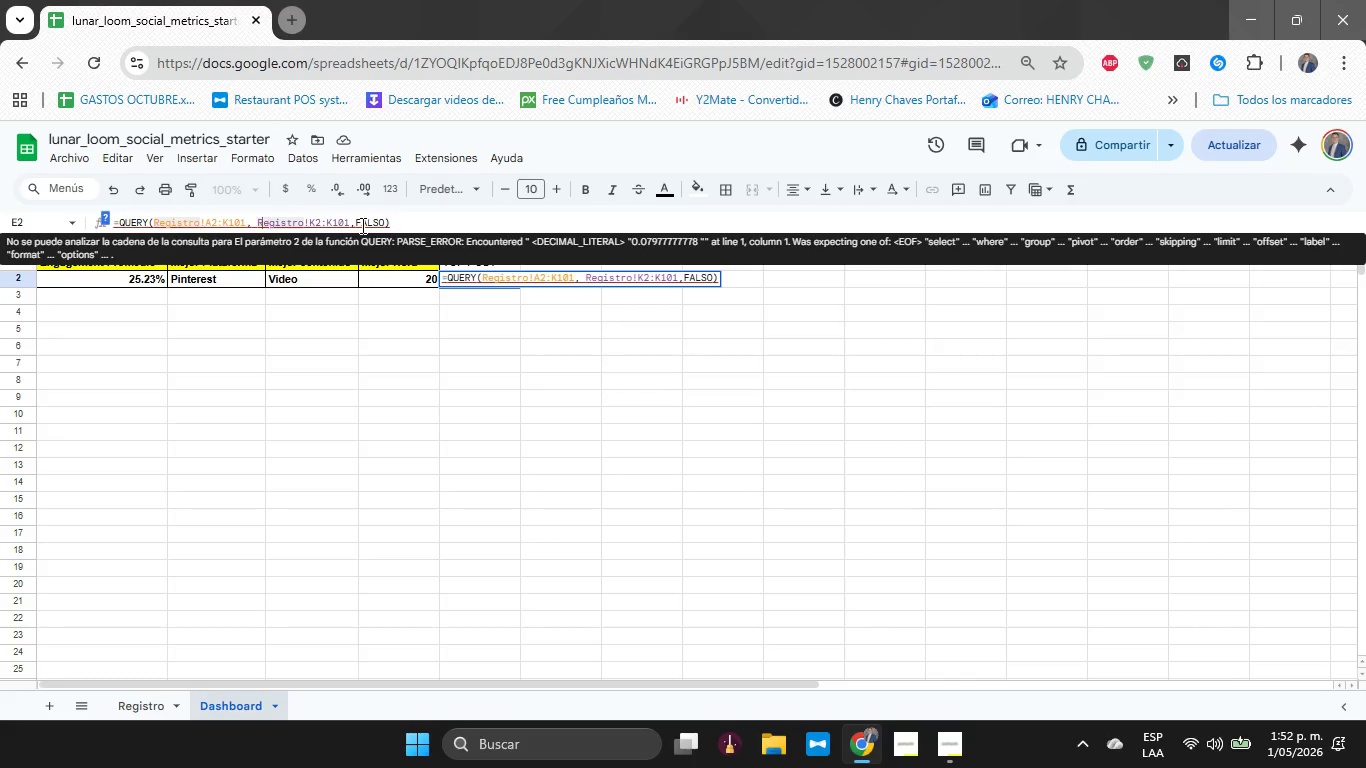 
key(ArrowLeft)
 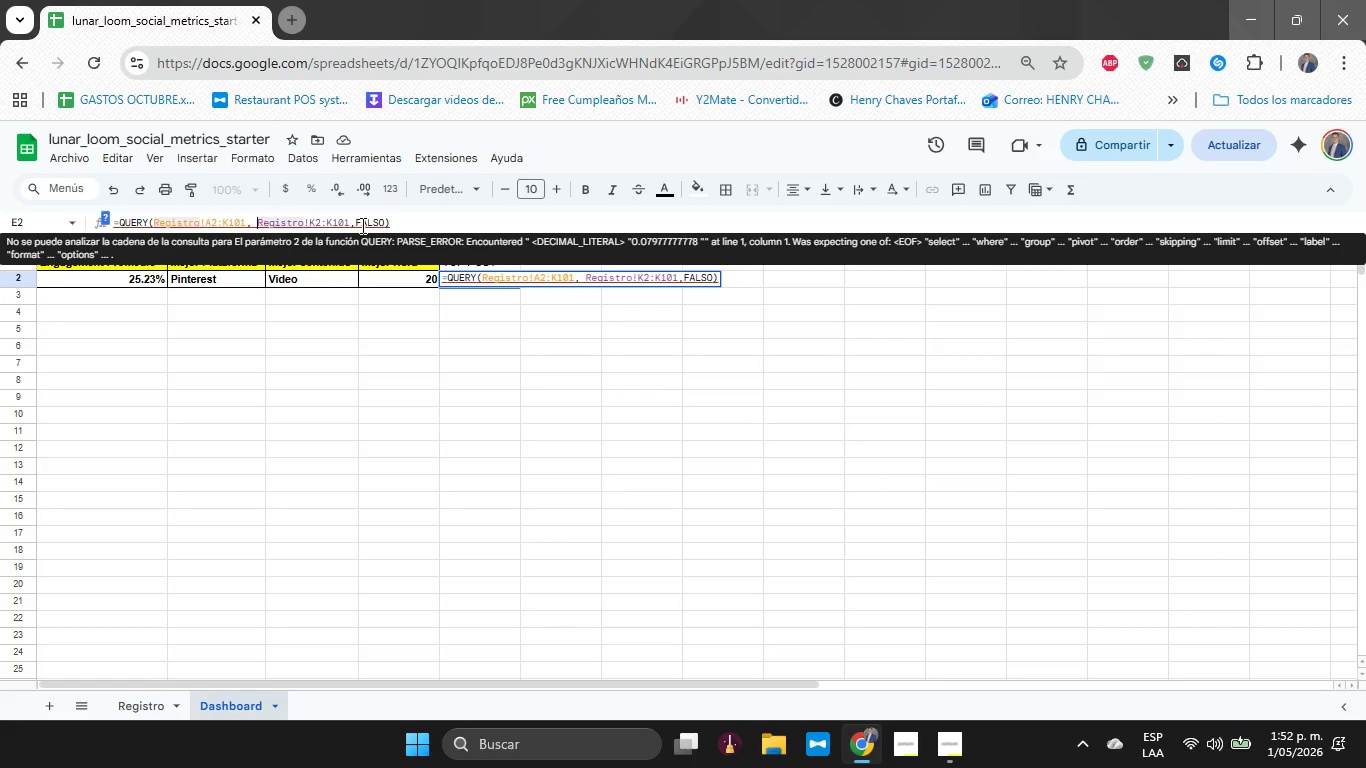 
key(ArrowLeft)
 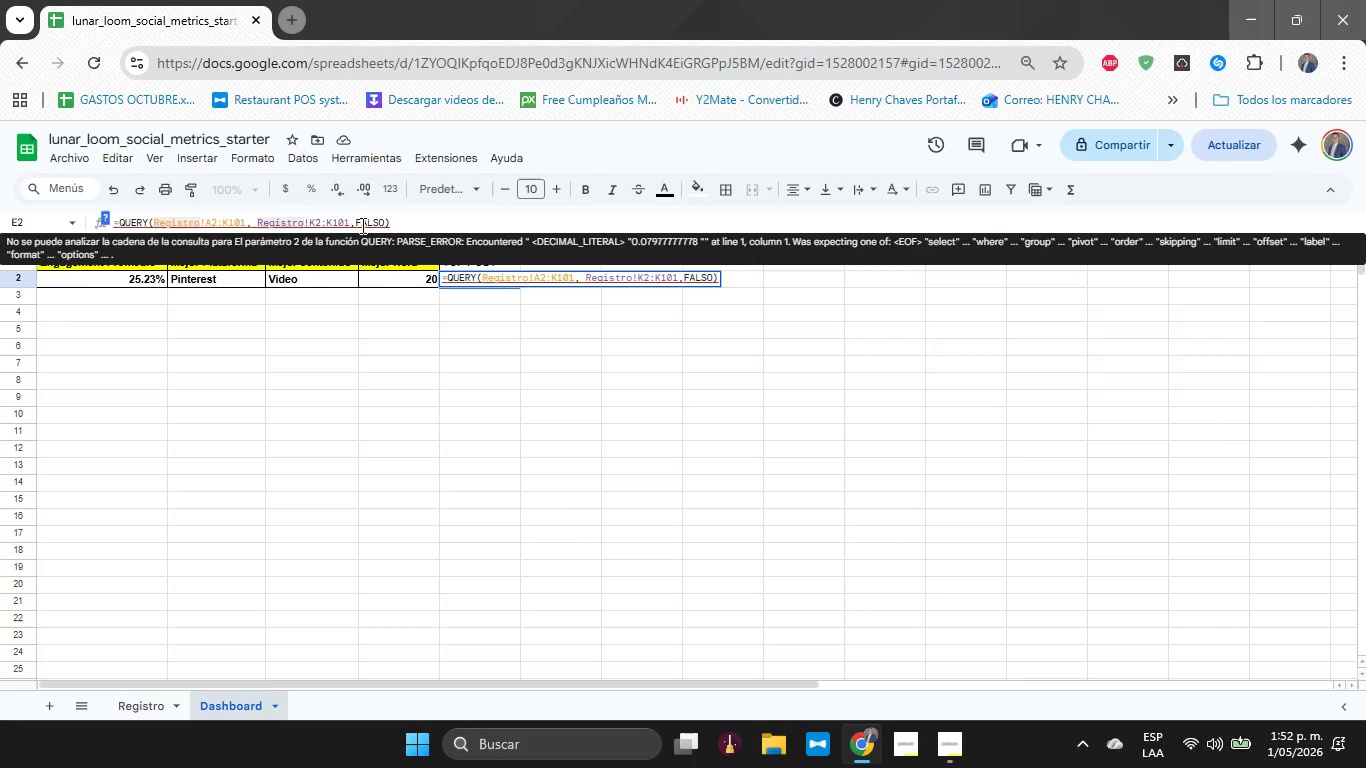 
key(Backspace)
 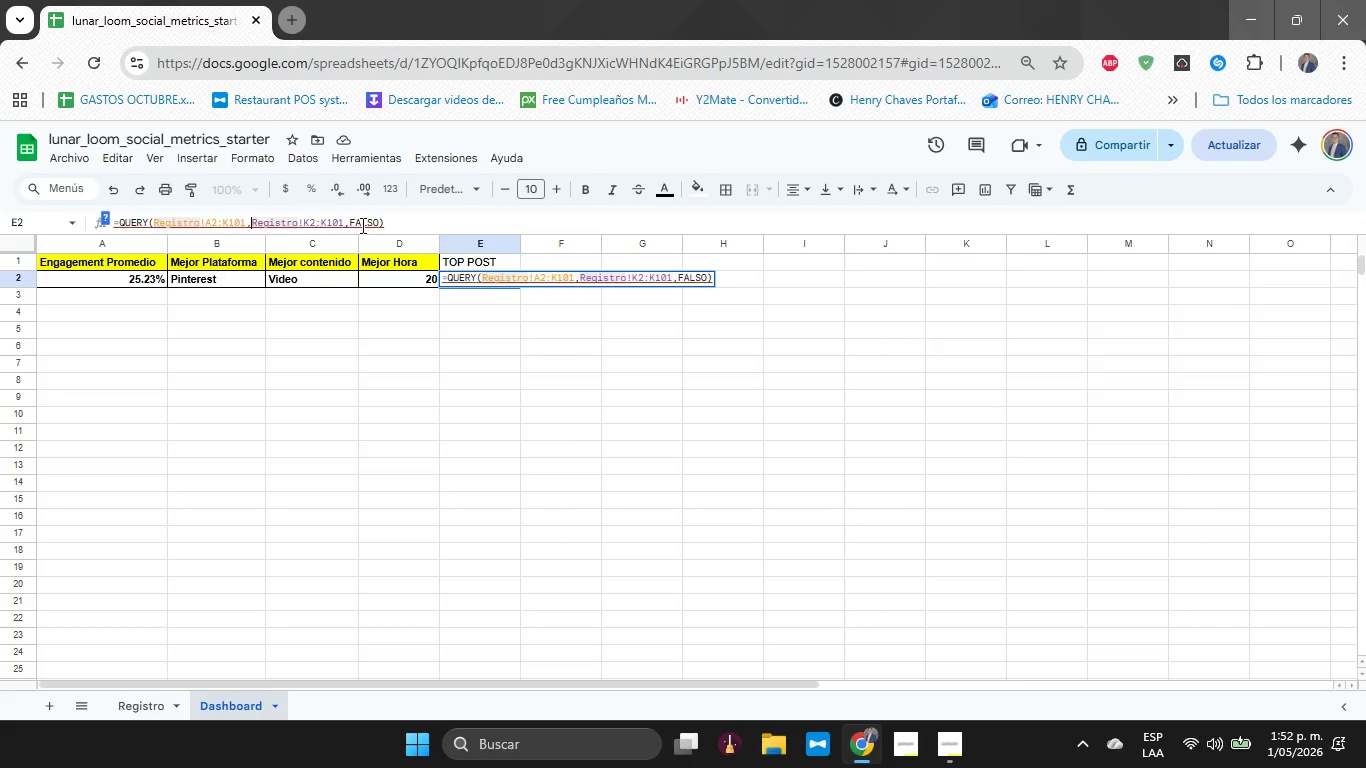 
key(Enter)
 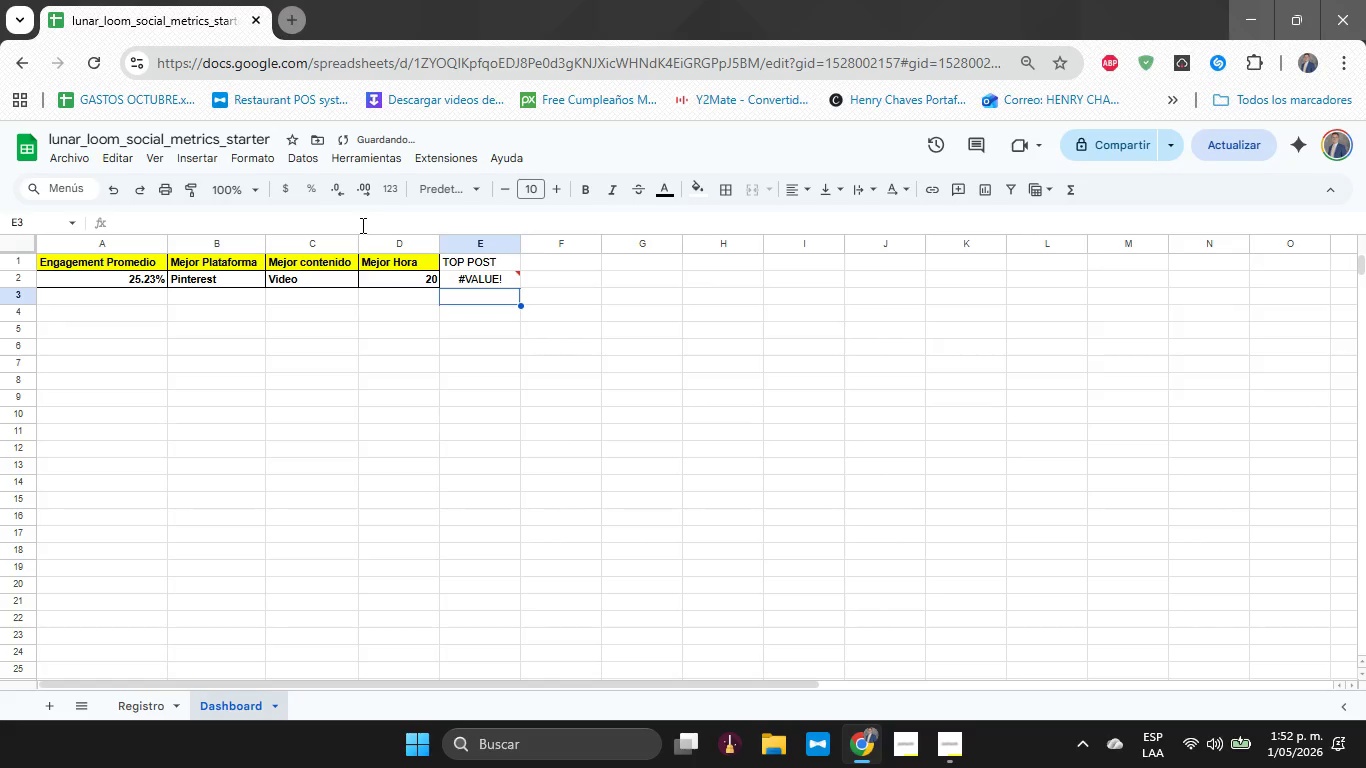 
key(ArrowUp)
 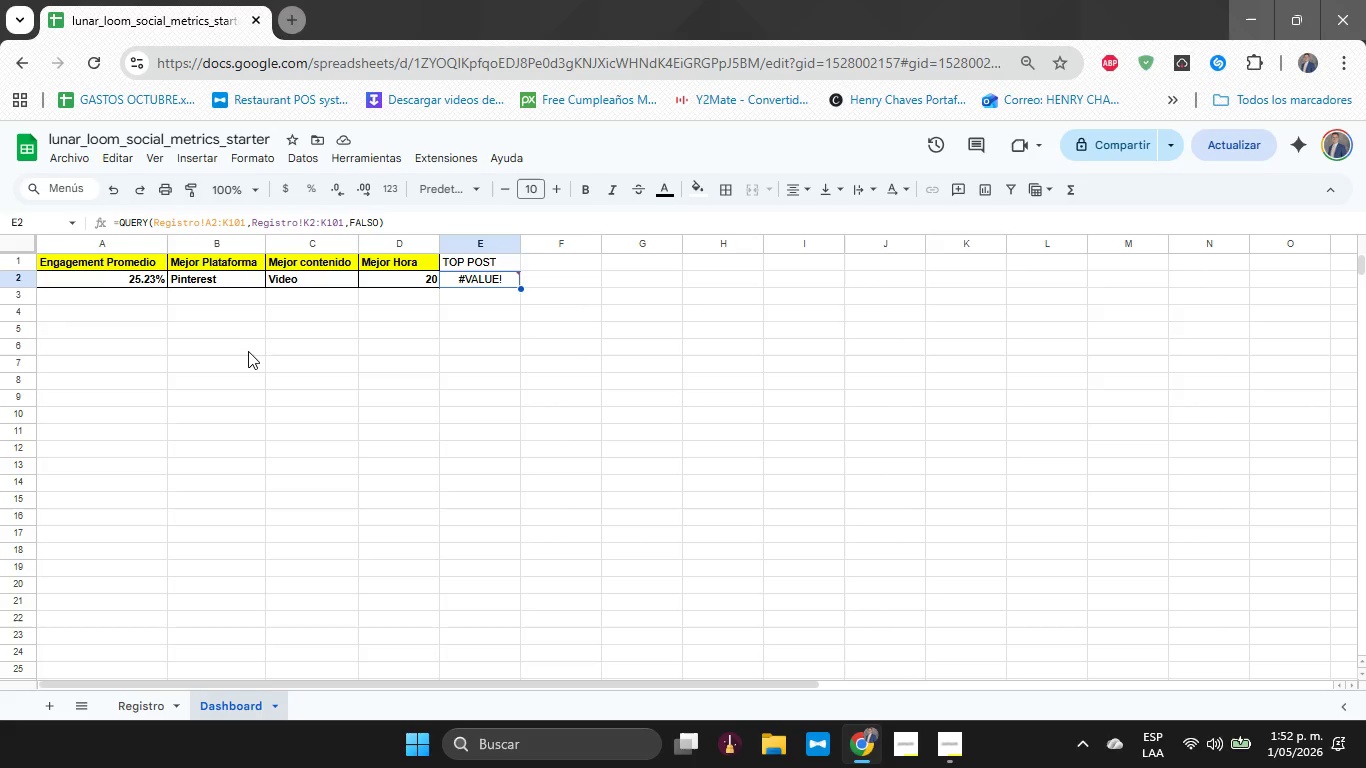 
wait(13.28)
 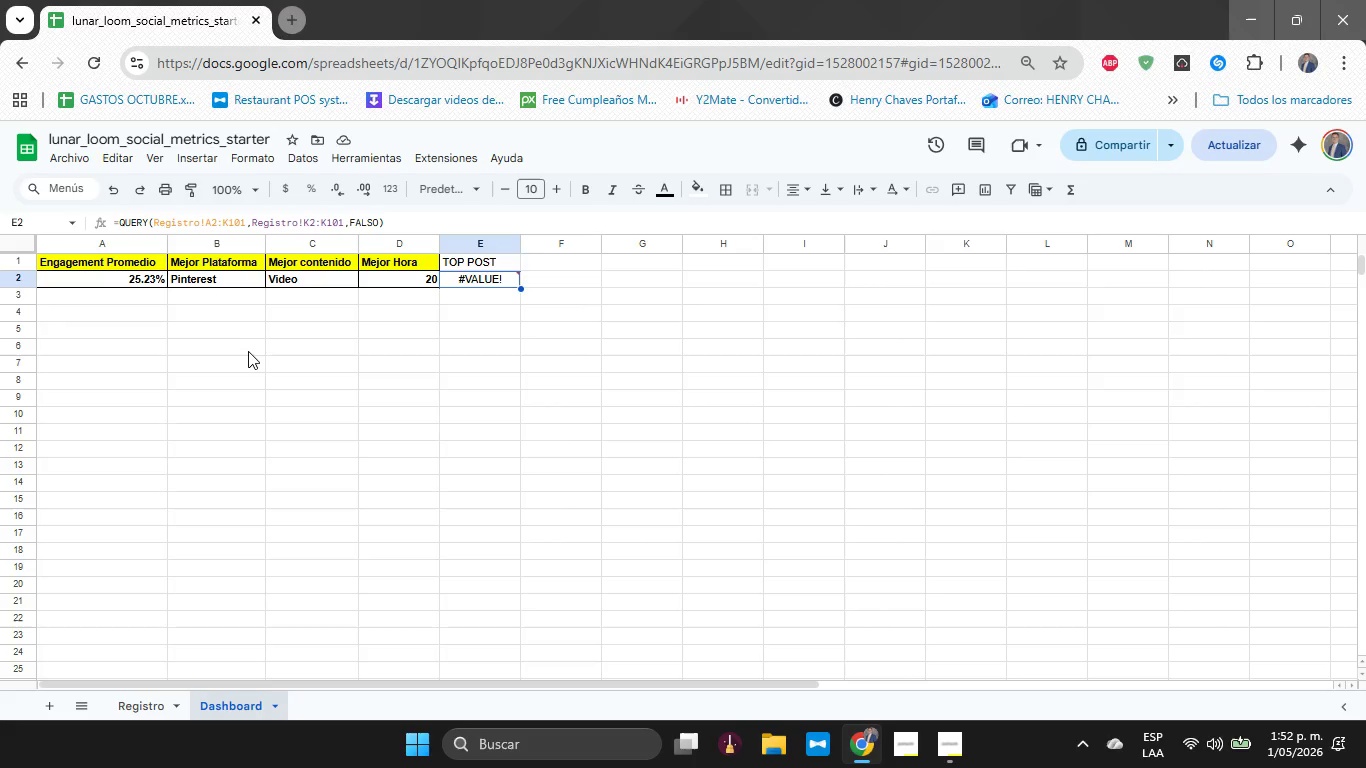 
left_click([244, 221])
 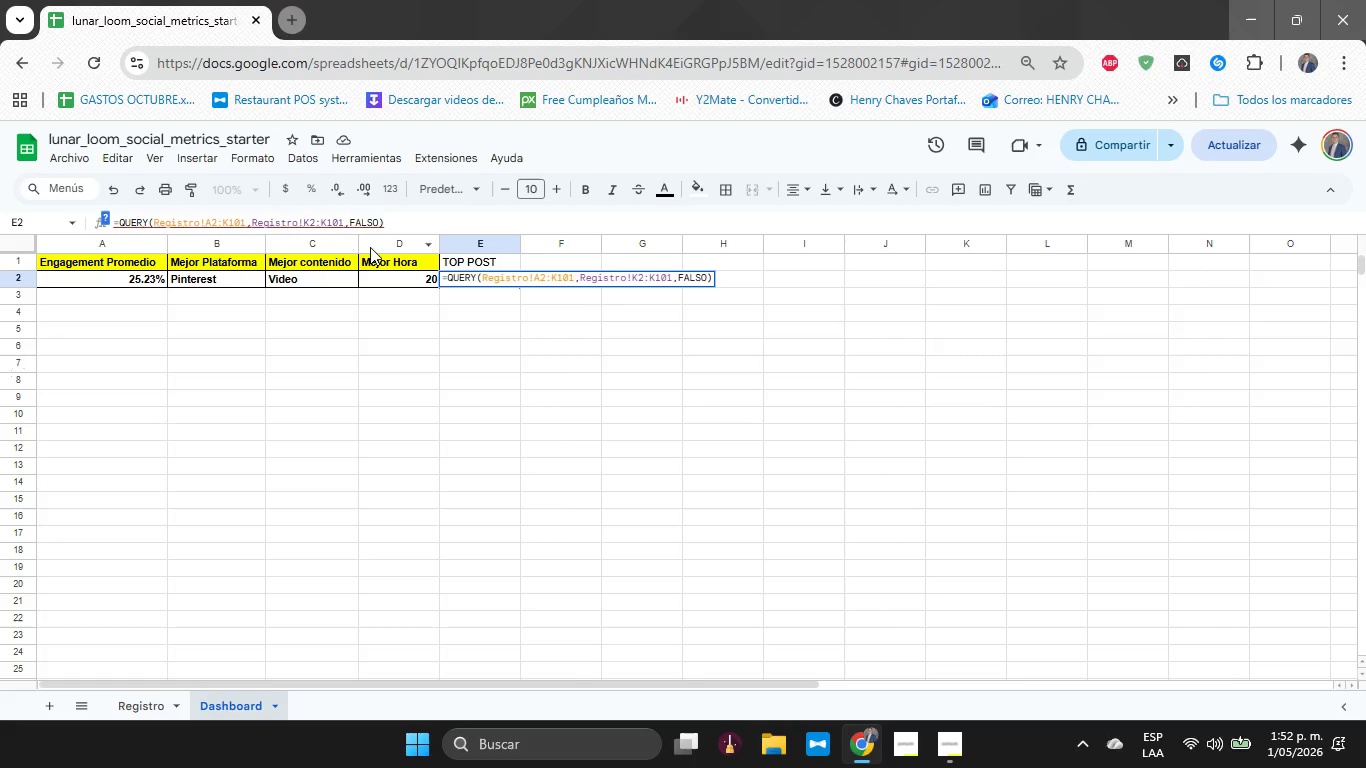 
key(Backspace)
 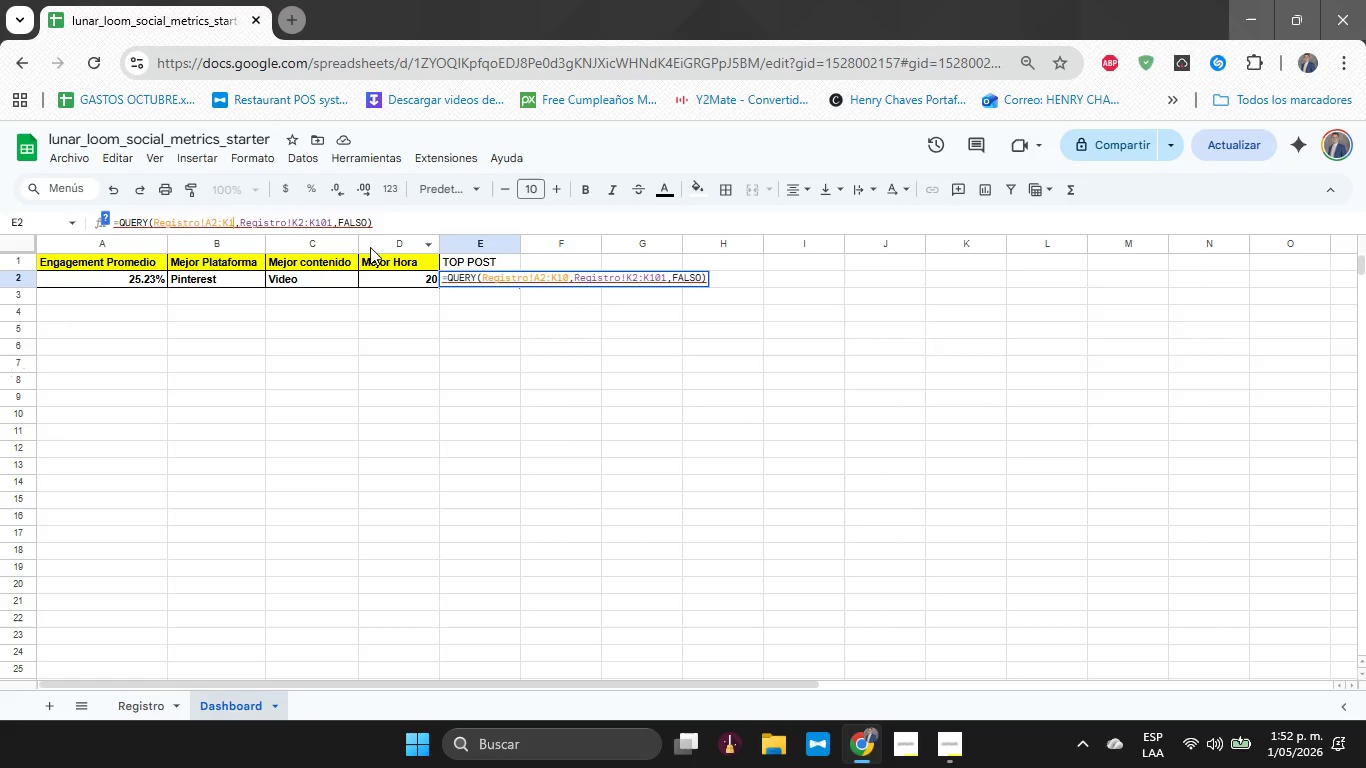 
key(Backspace)
 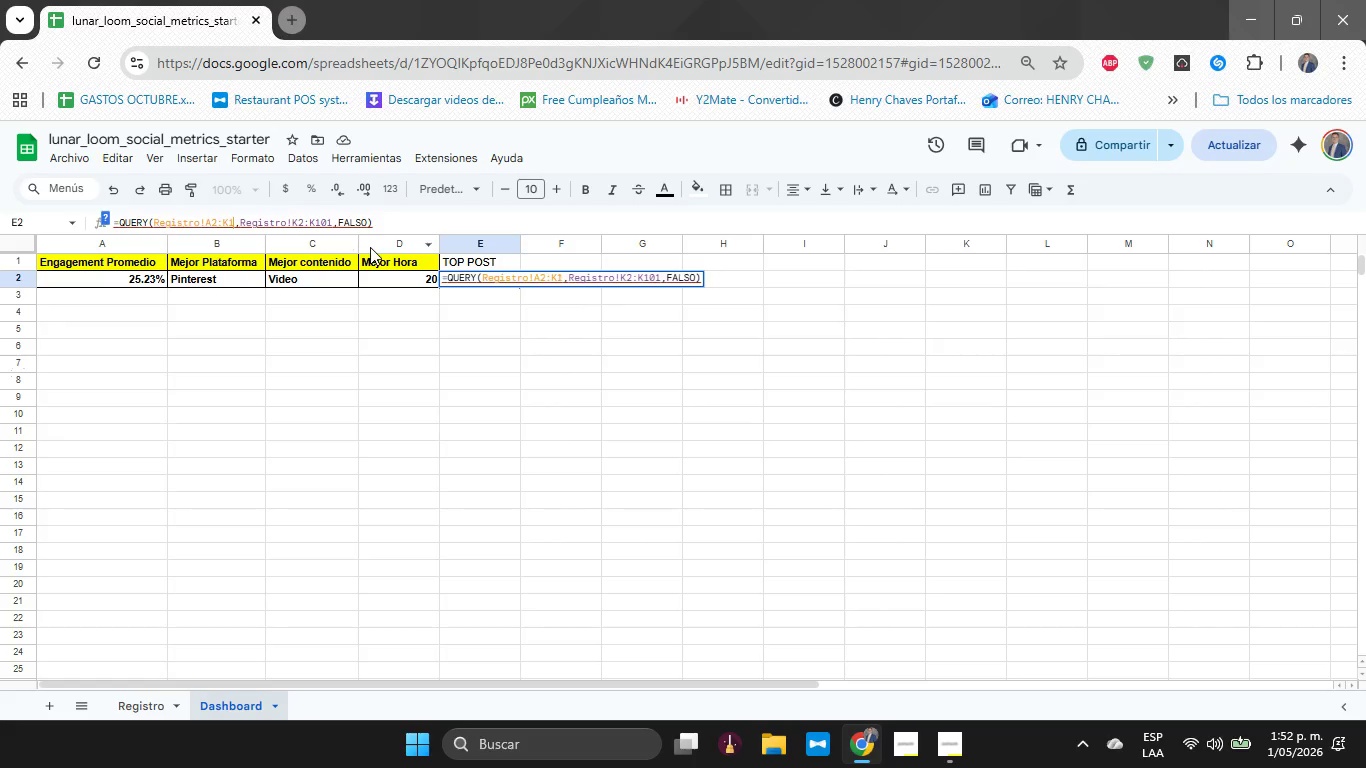 
key(Backspace)
 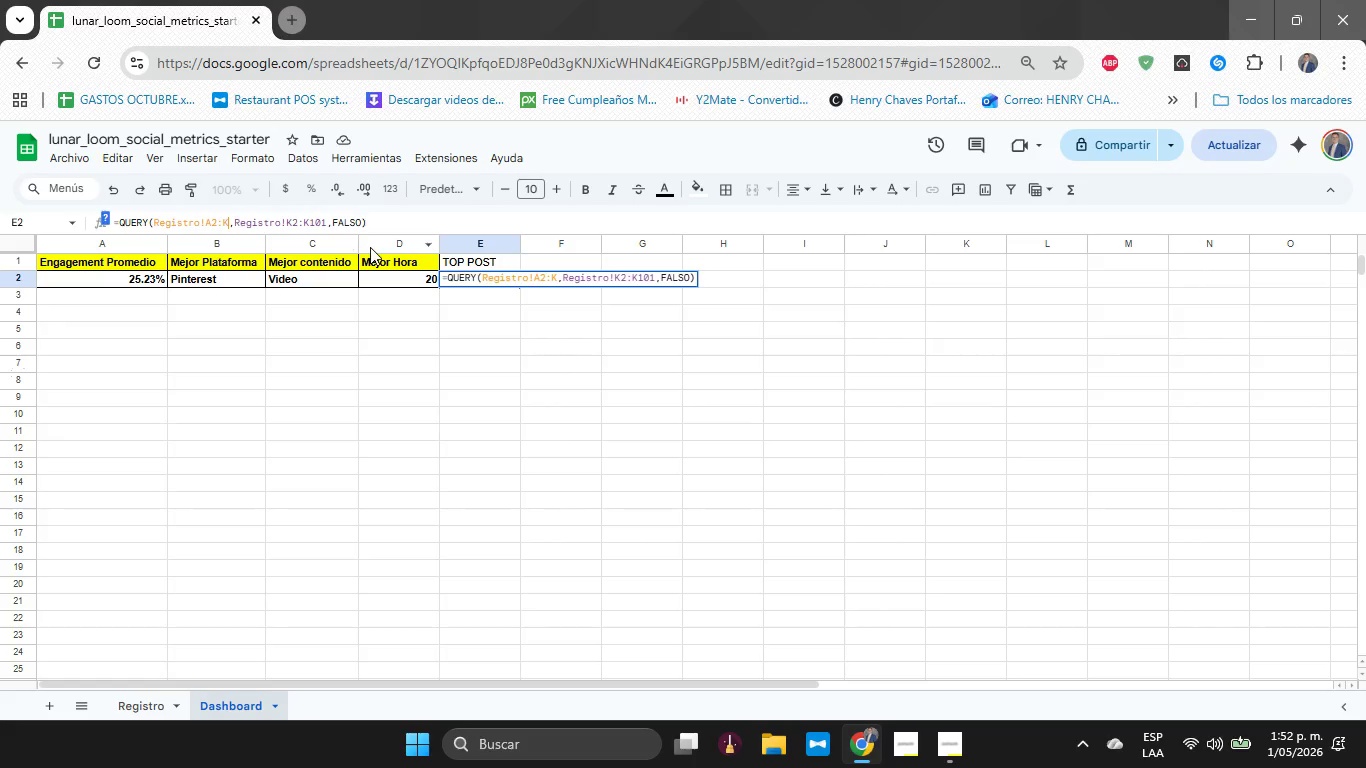 
key(Backspace)
 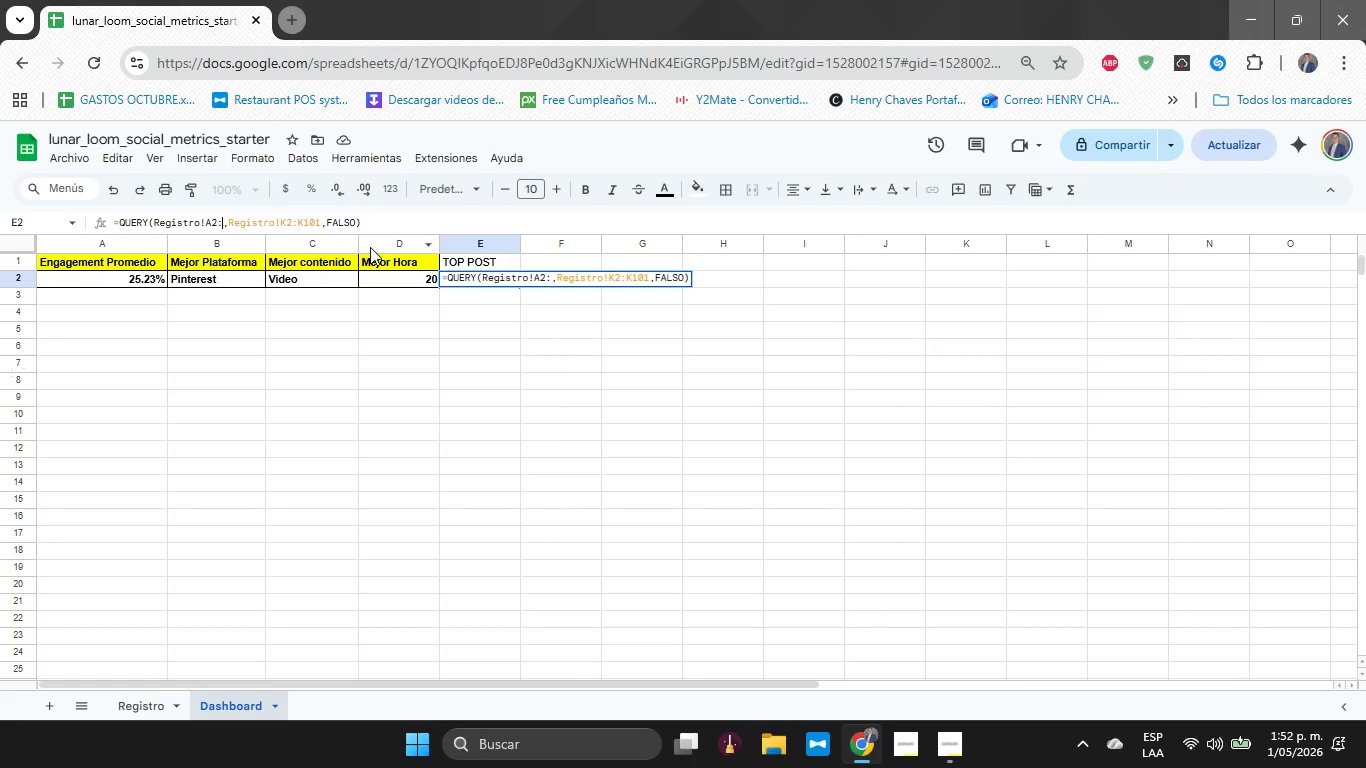 
key(N)
 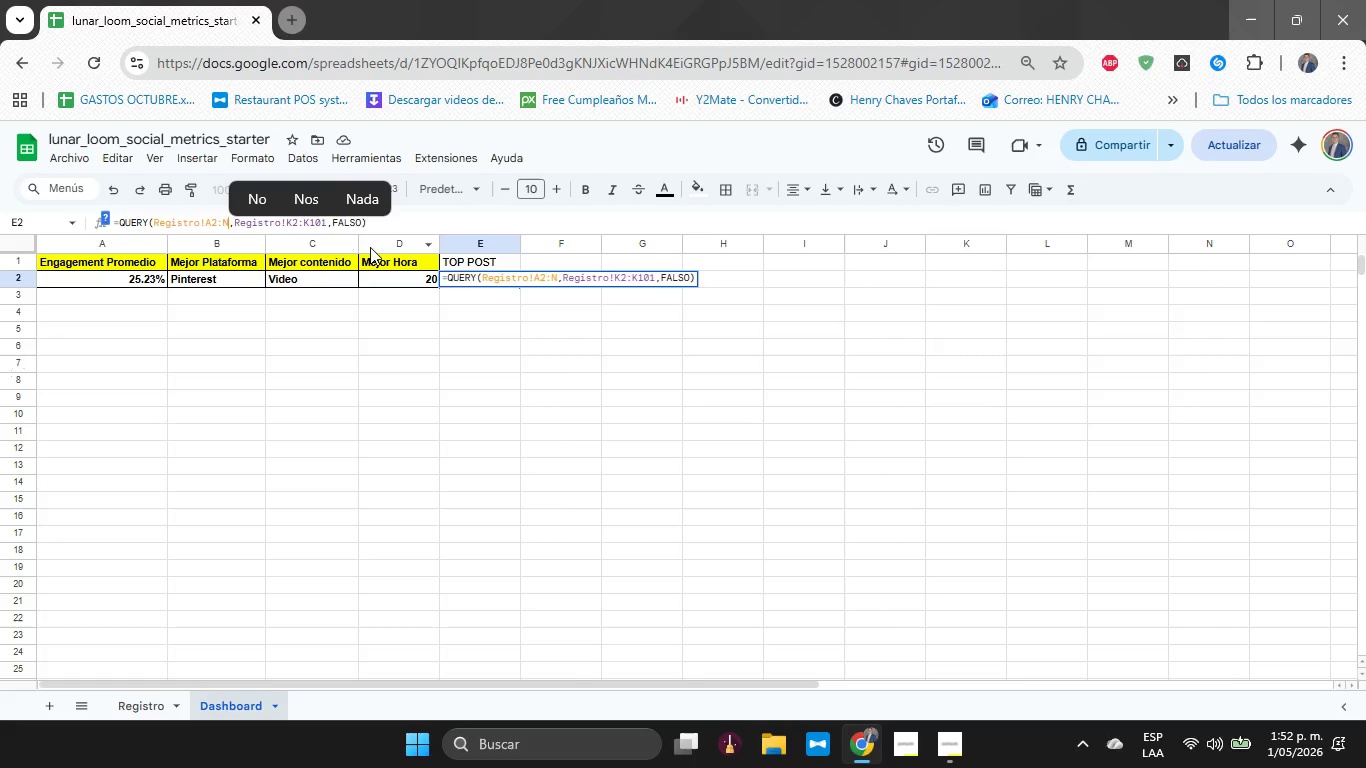 
key(ArrowRight)
 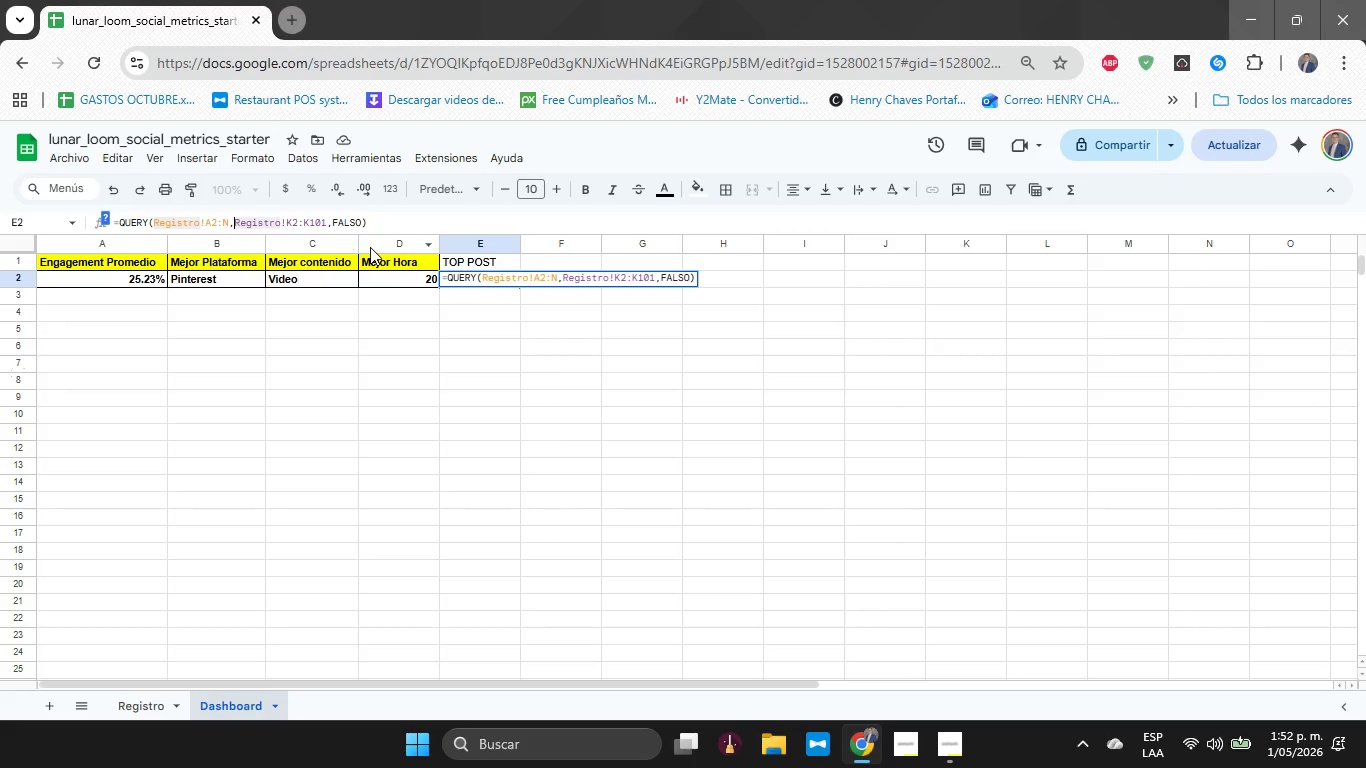 
key(Shift+2)
 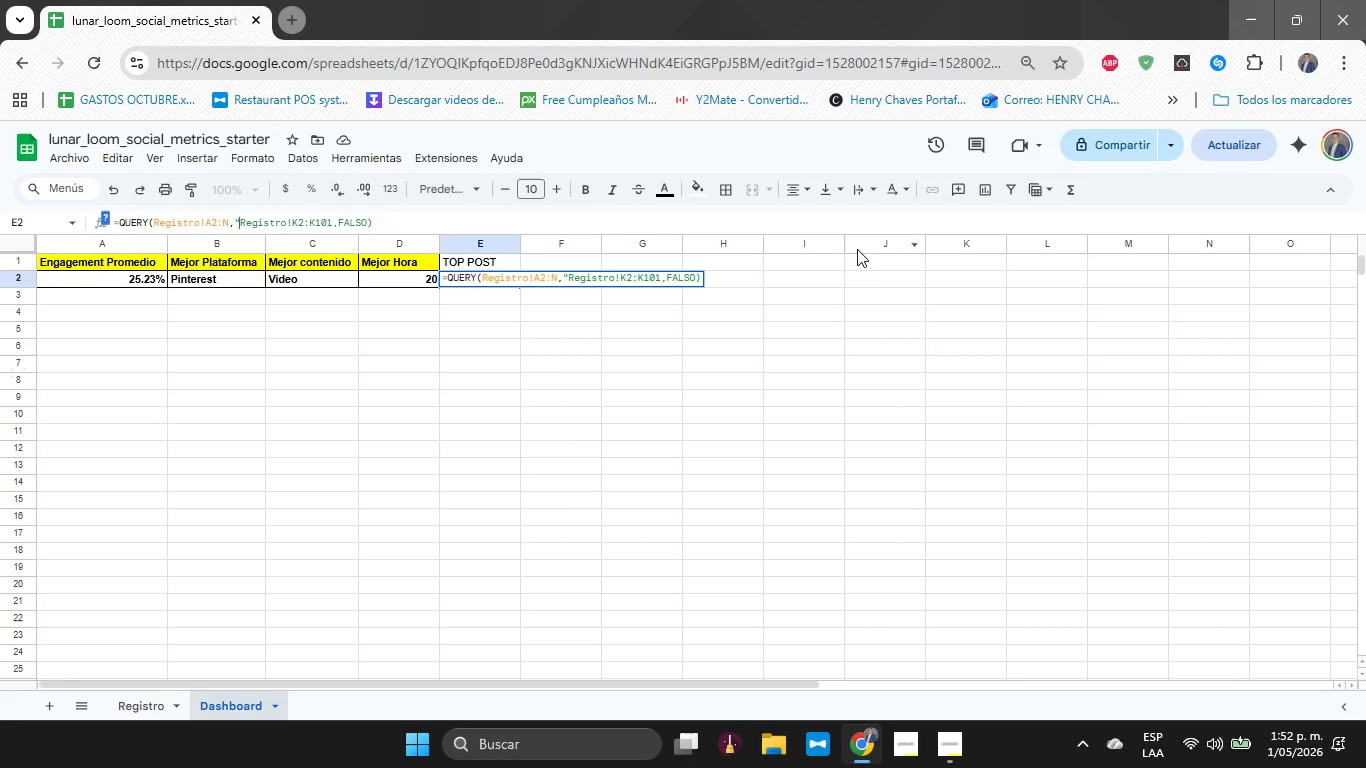 
type(SEKEC)
key(Backspace)
key(Backspace)
key(Backspace)
key(Backspace)
type(ELECT A,B,E,J)
key(Backspace)
type(K)
 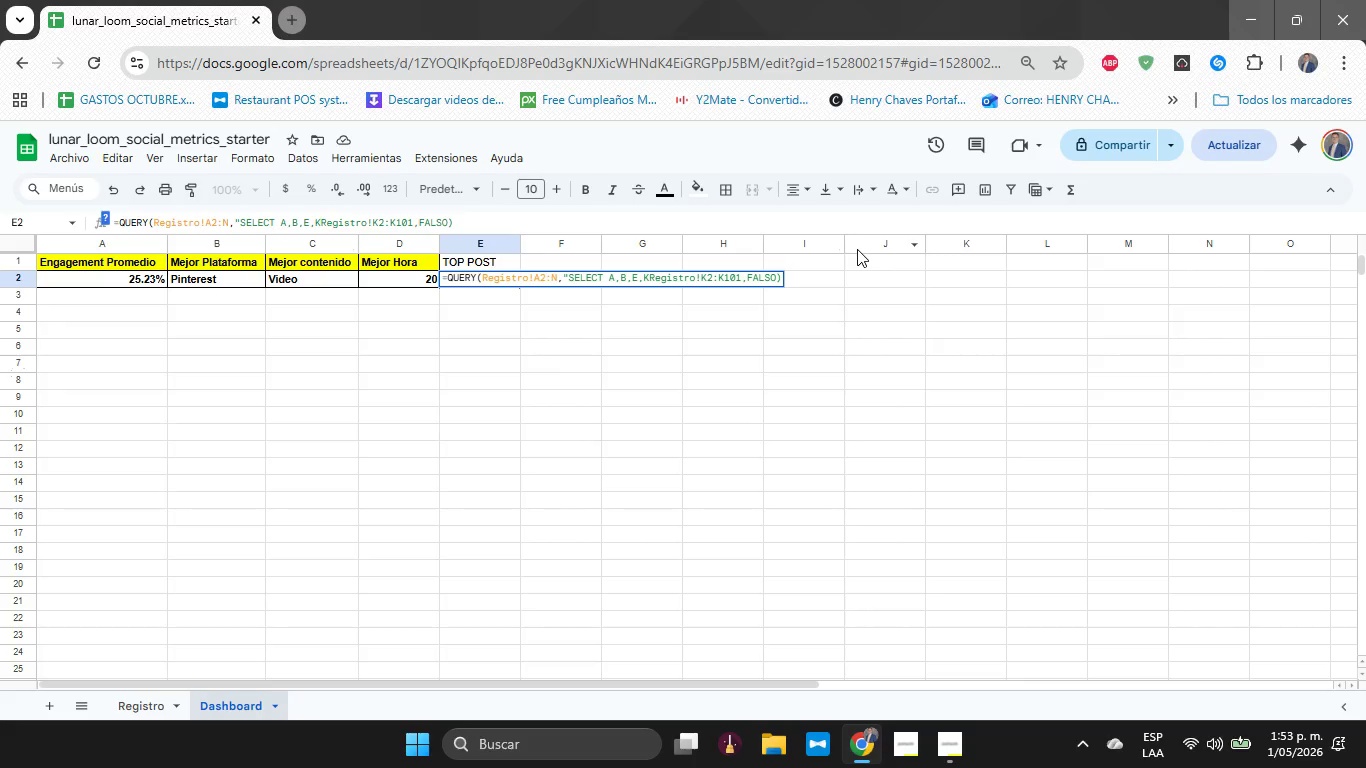 
type( ORDER BY K DESC LIMITD 5 )
key(Backspace)
type(@,0()
 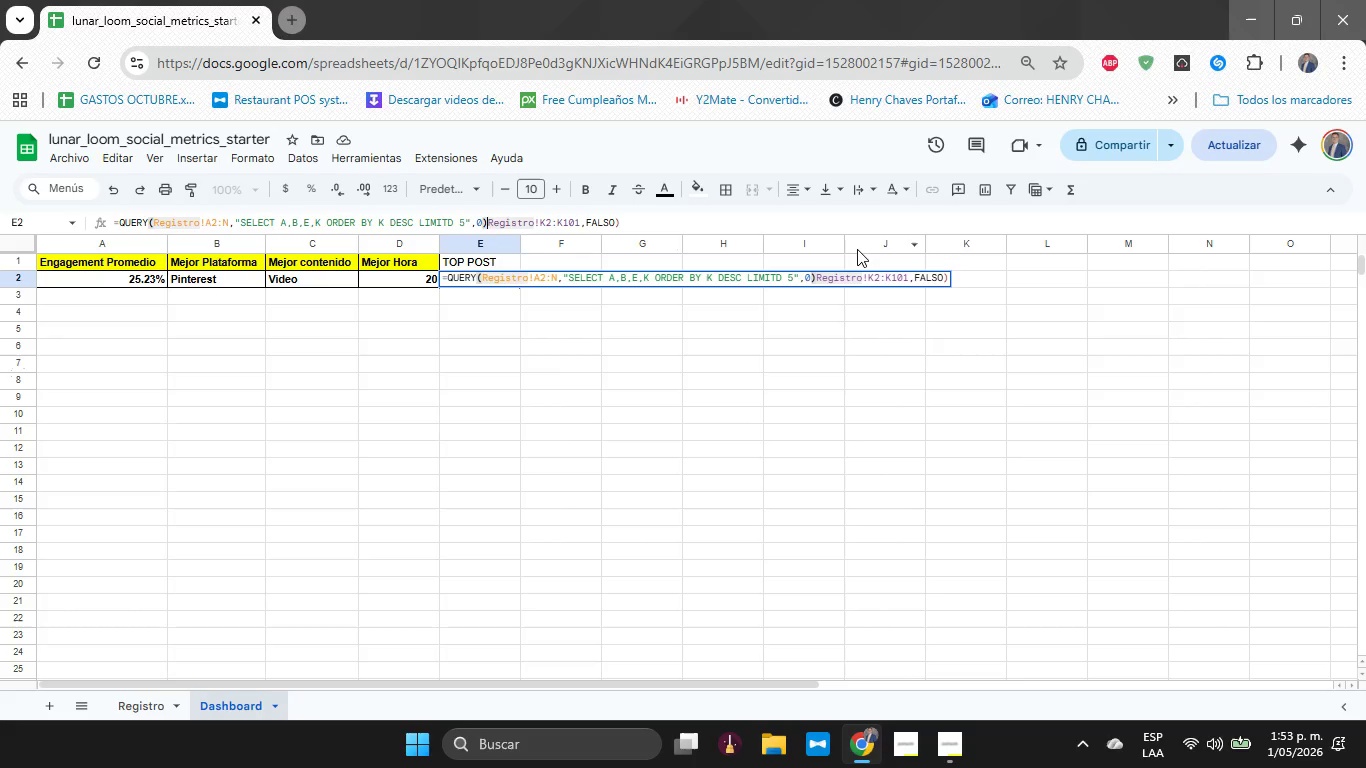 
hold_key(key=Delete, duration=1.36)
 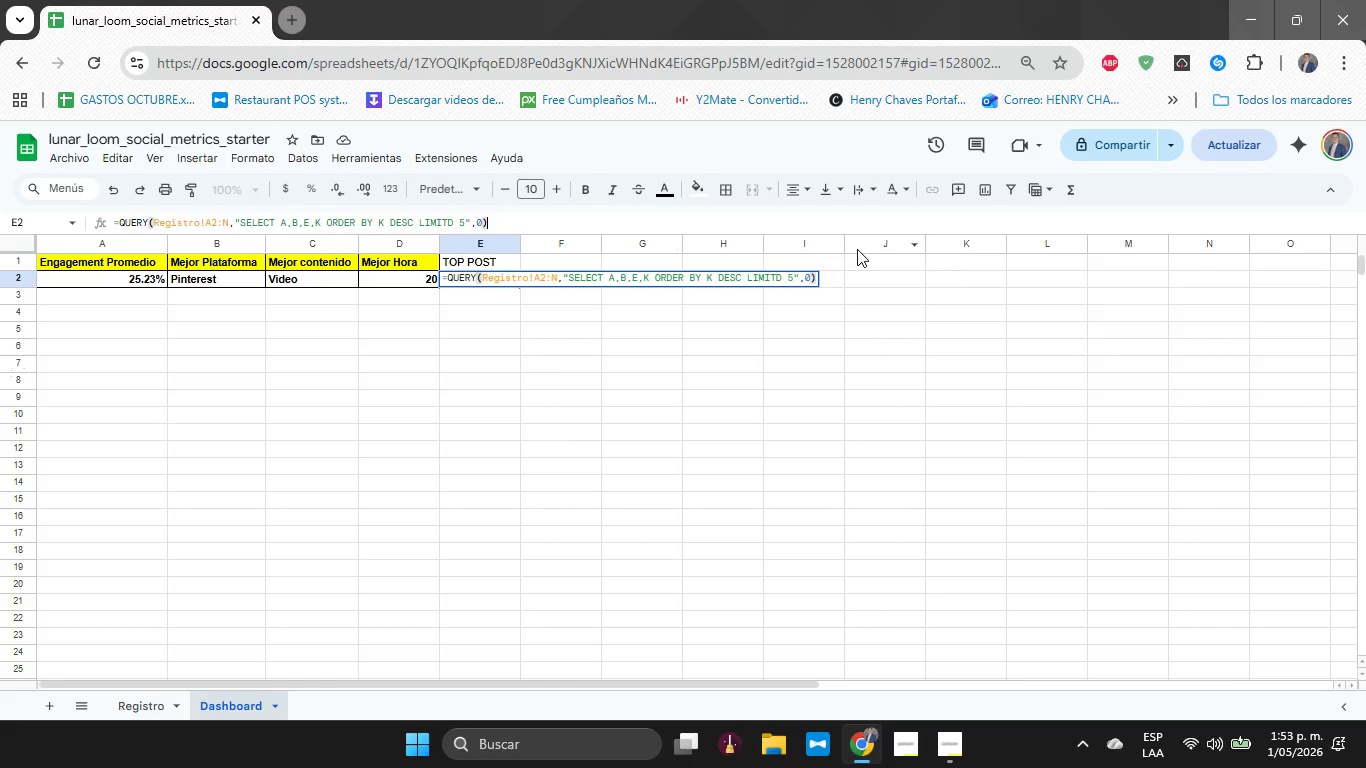 
key(Enter)
 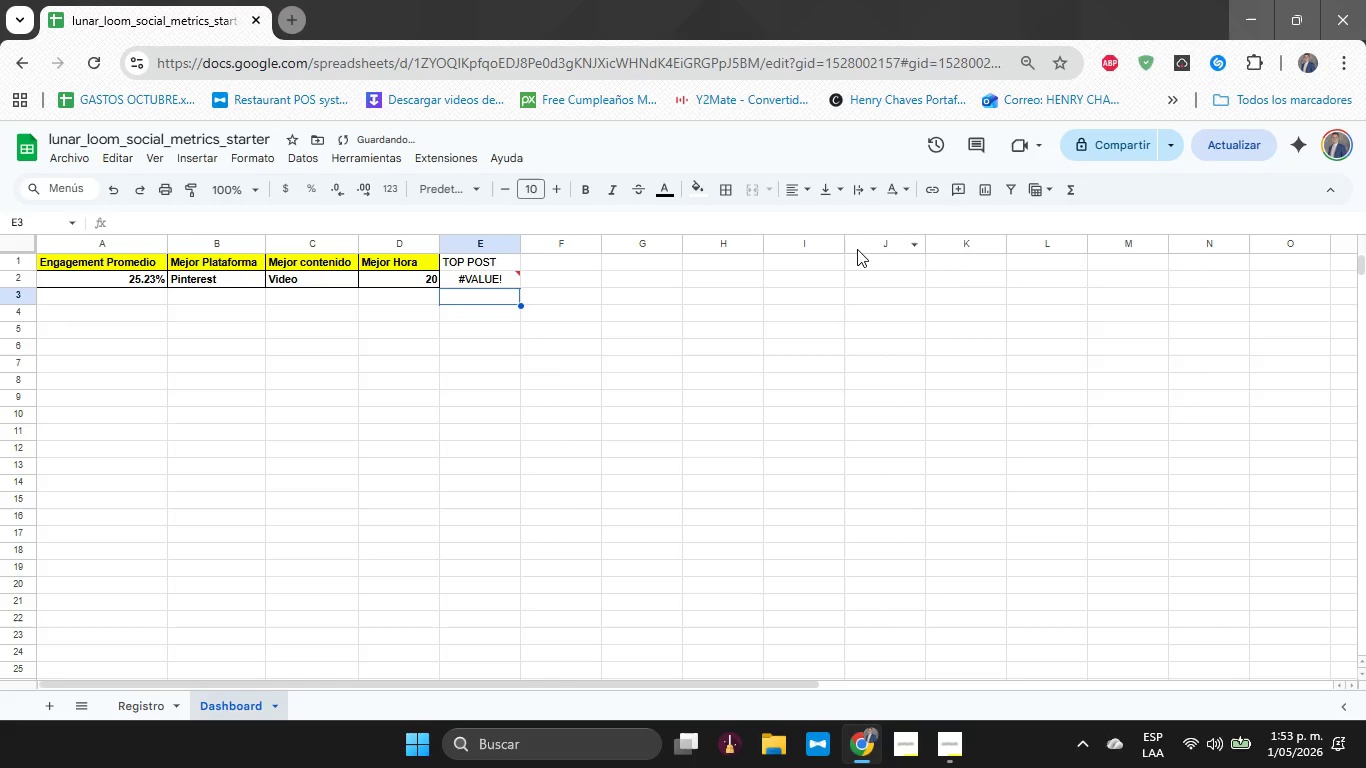 
key(ArrowUp)
 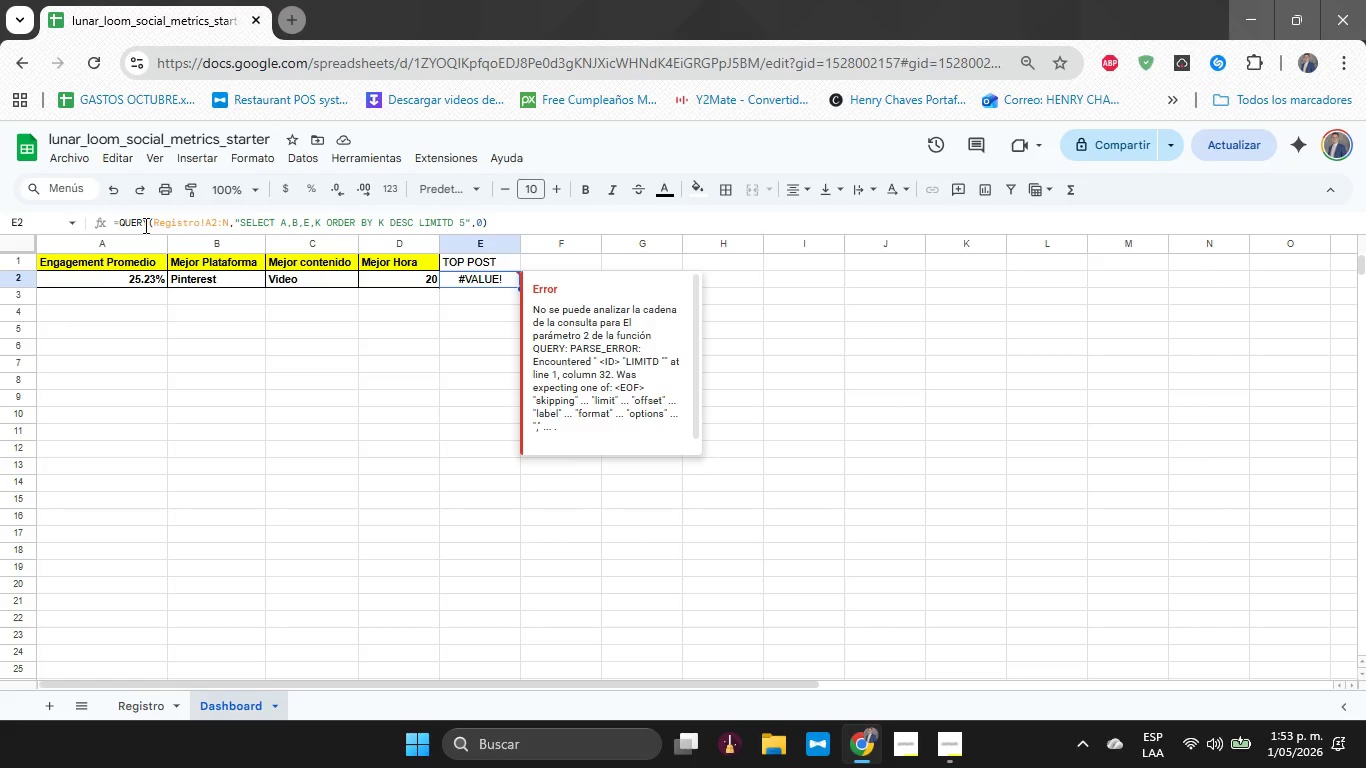 
wait(25.92)
 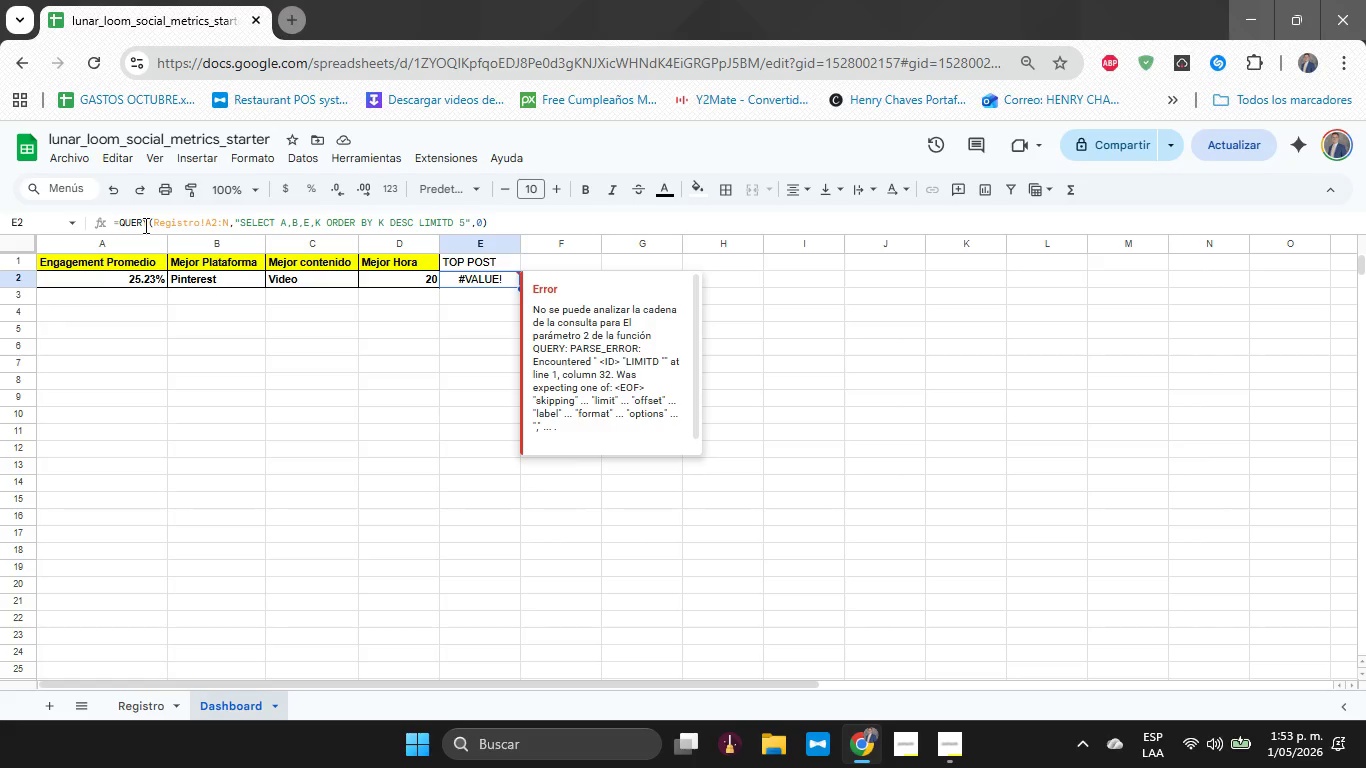 
left_click([280, 219])
 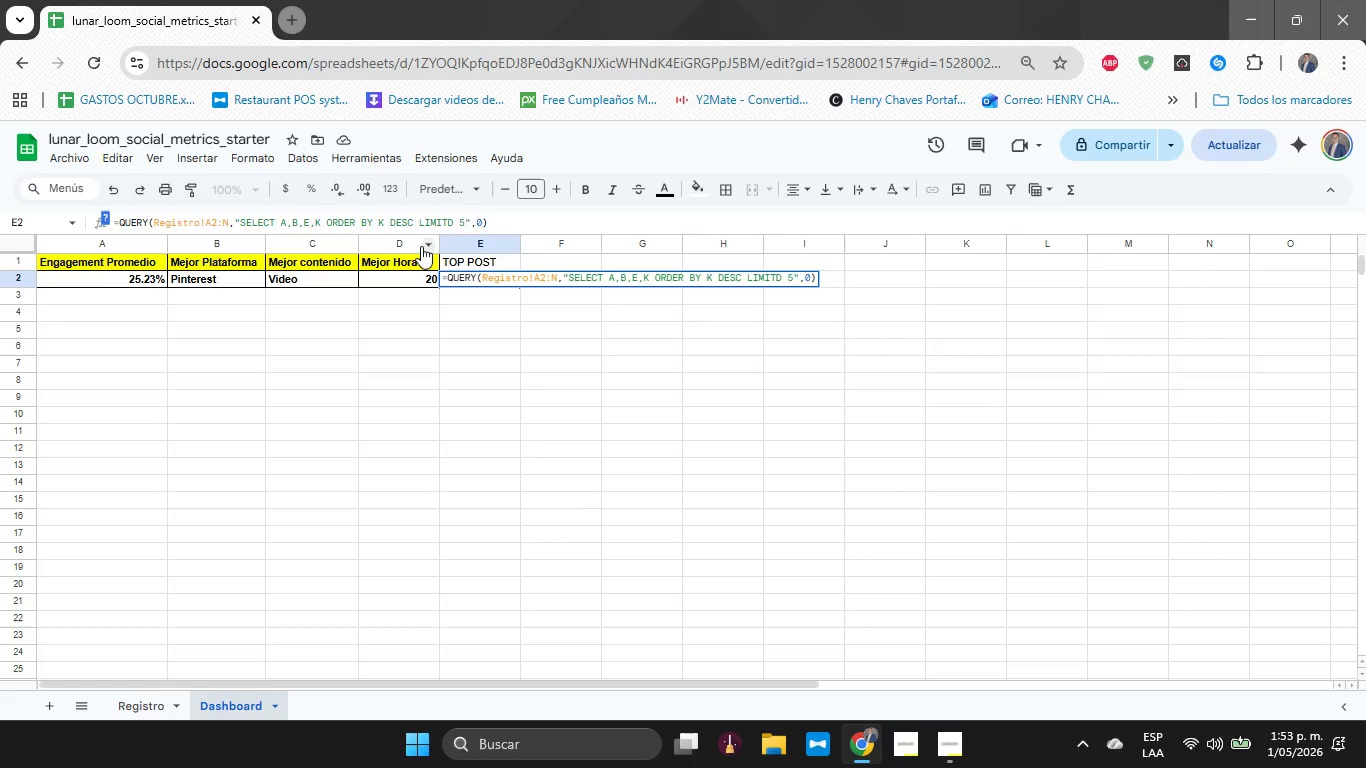 
key(Backspace)
type(*ORDER)
 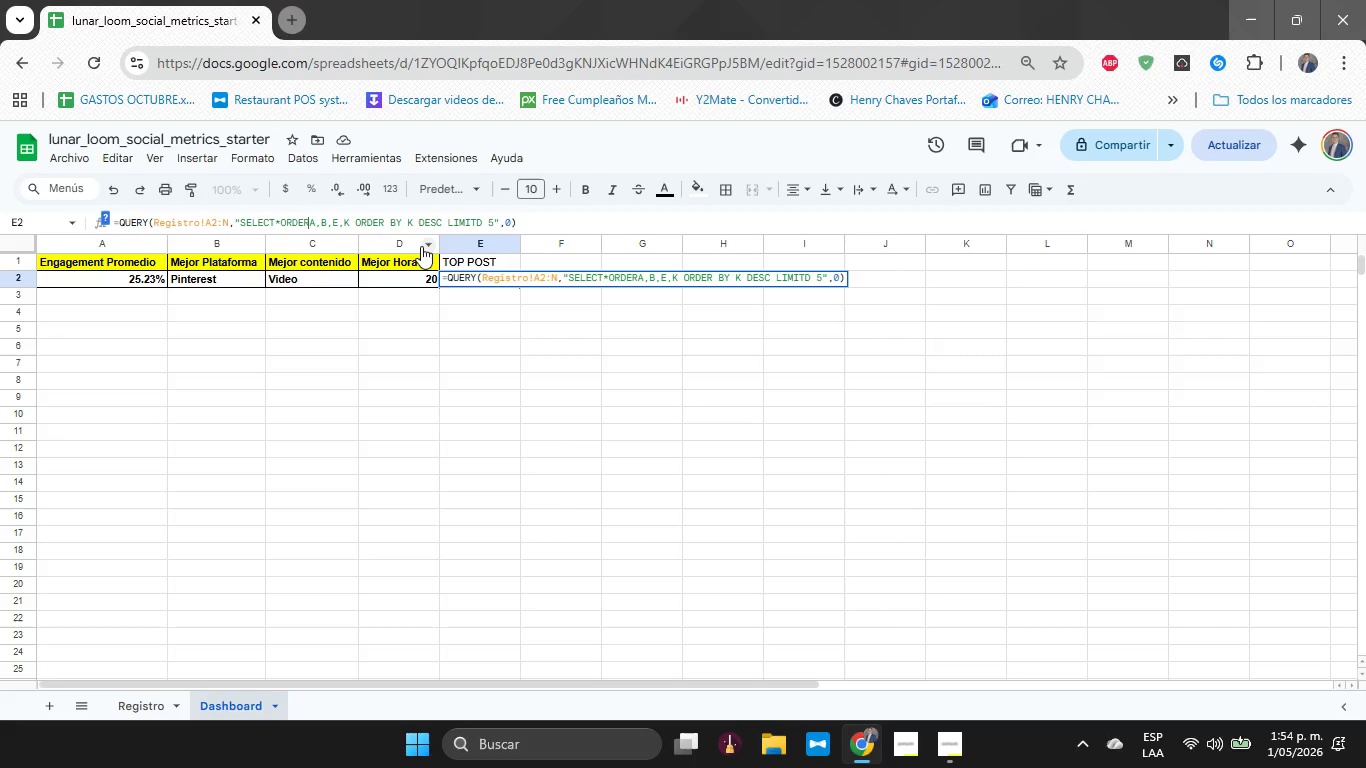 
wait(13.69)
 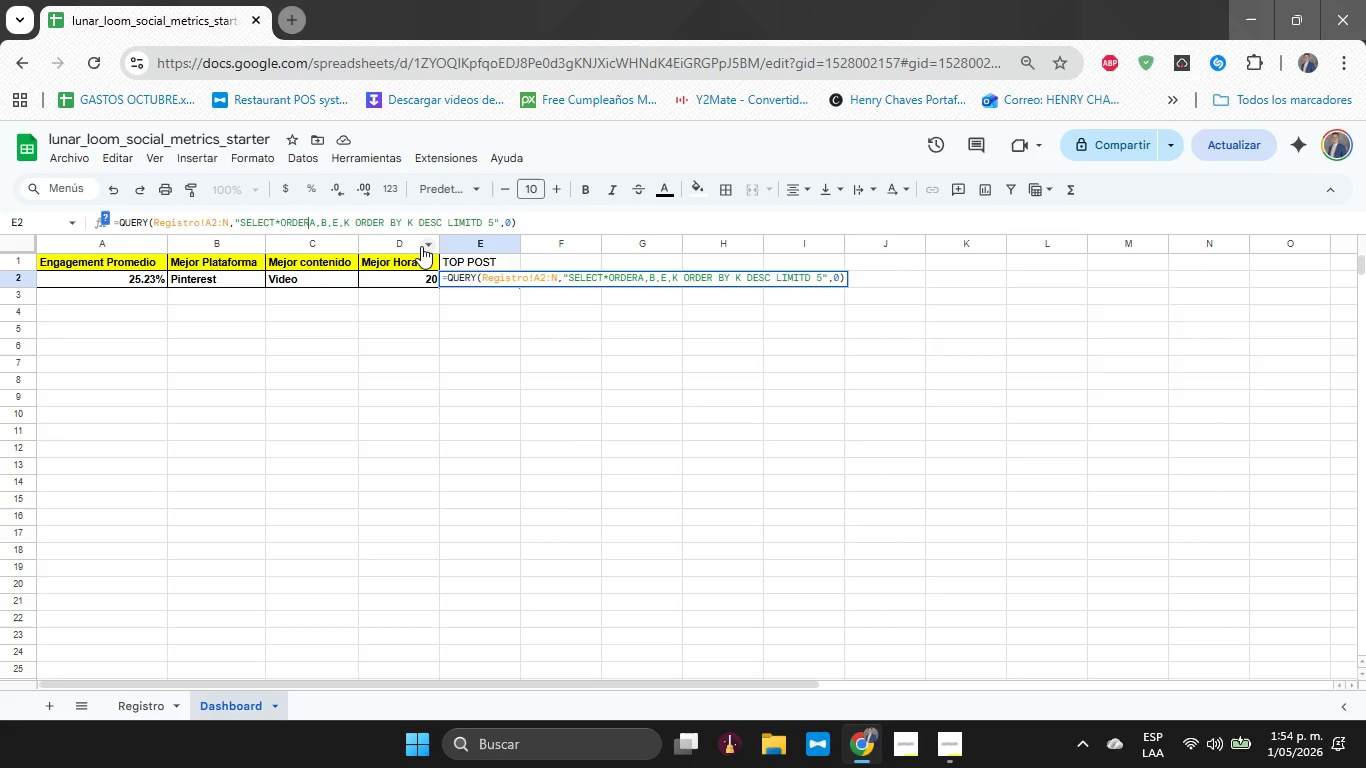 
type( BY )
 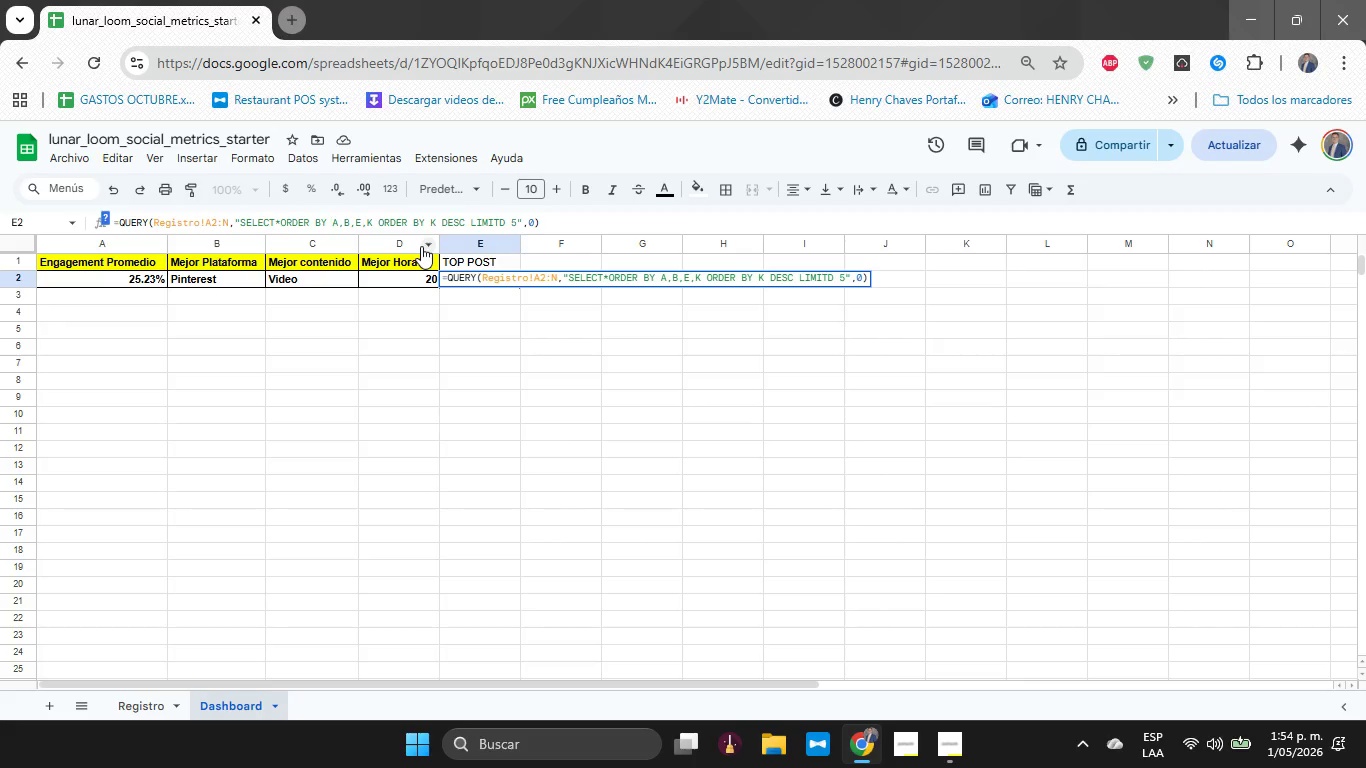 
wait(5.01)
 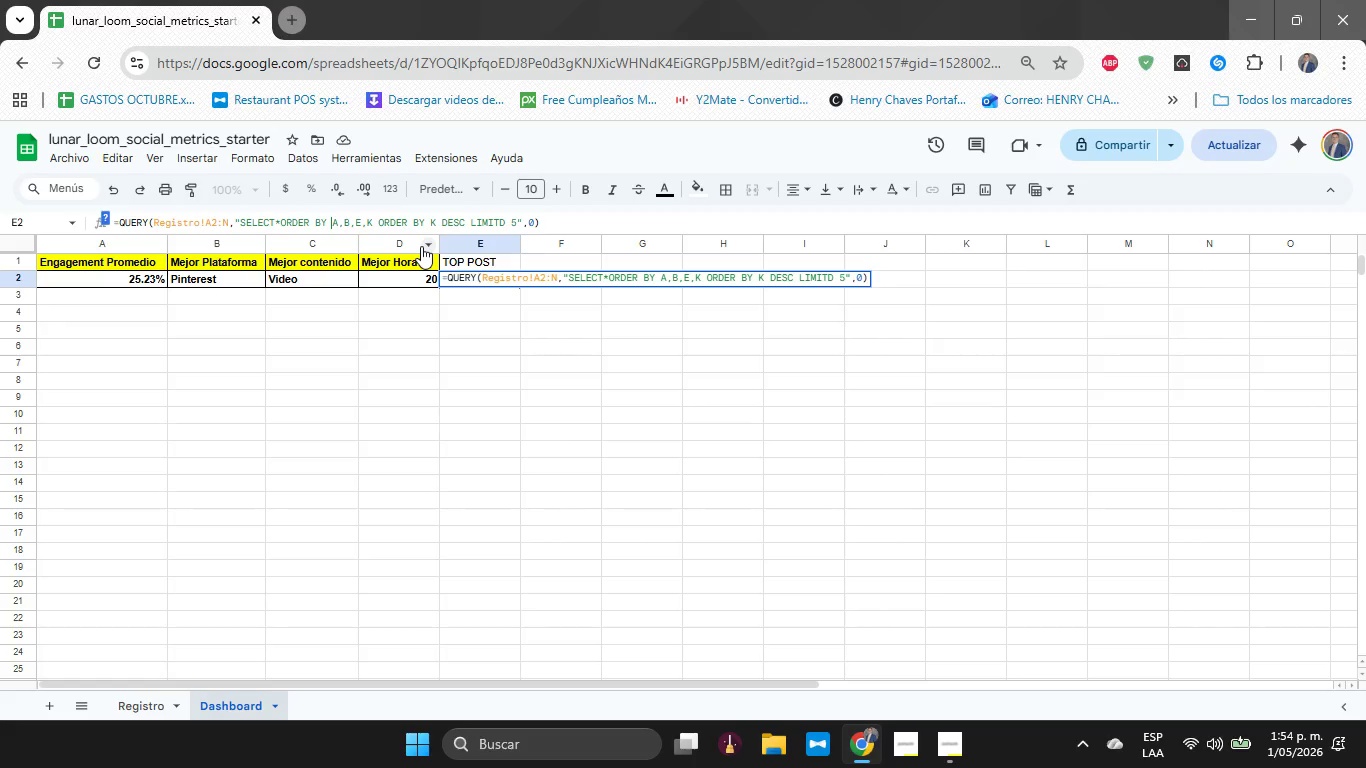 
key(End)
 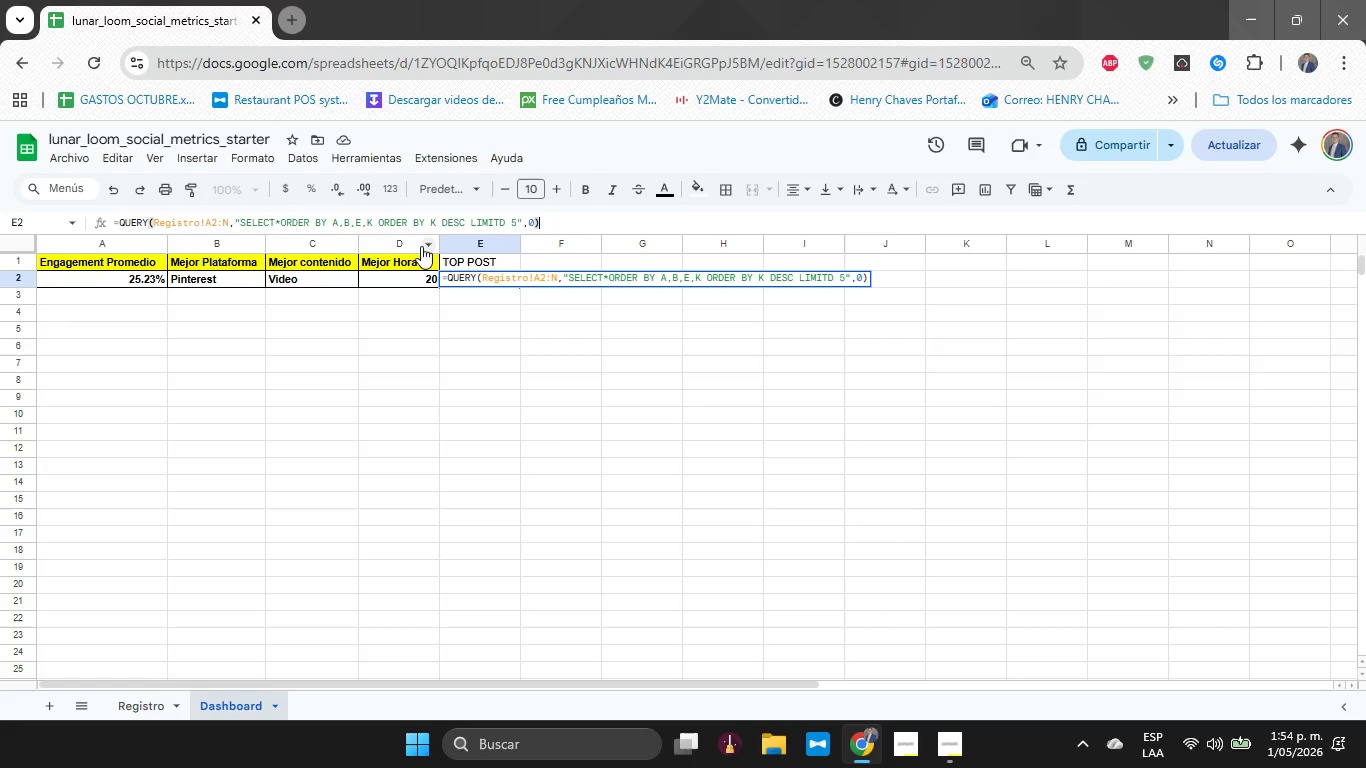 
key(End)
 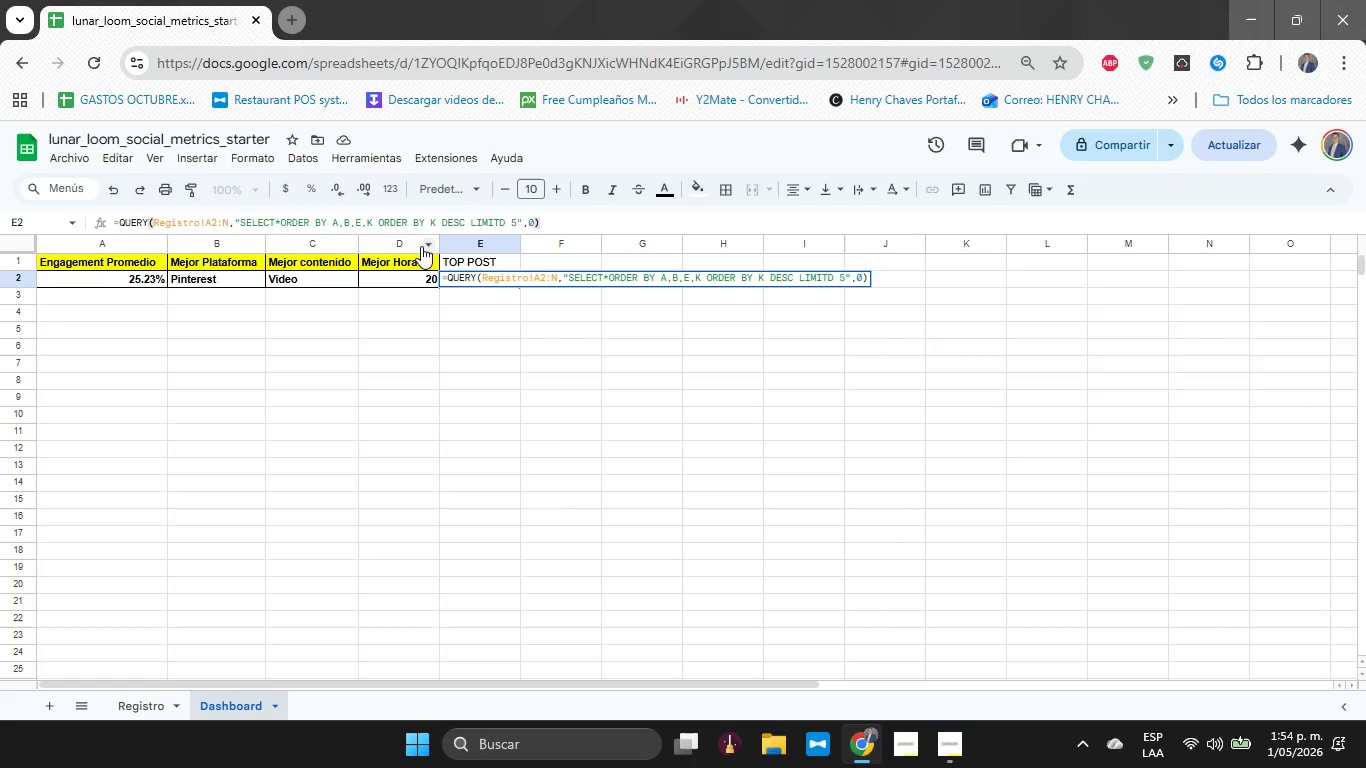 
hold_key(key=ArrowLeft, duration=1.5)
 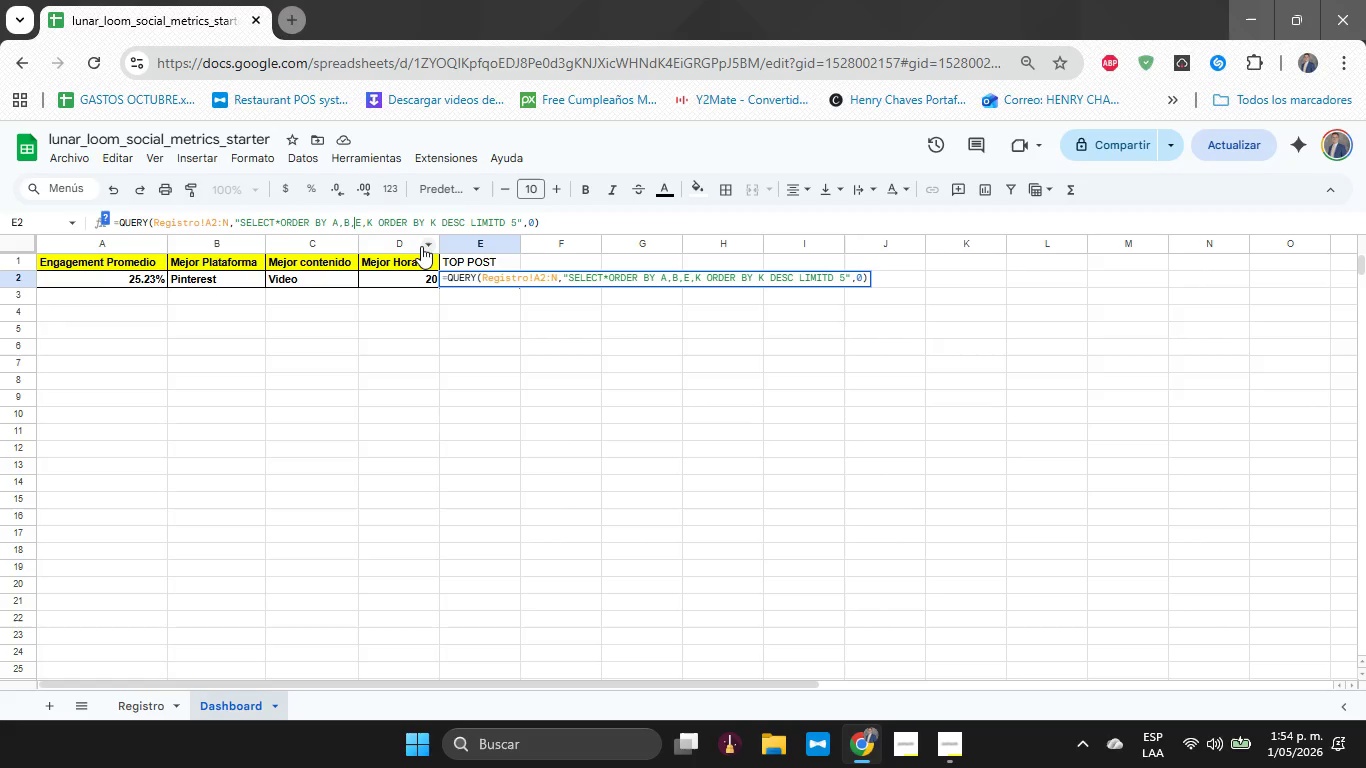 
key(ArrowLeft)
 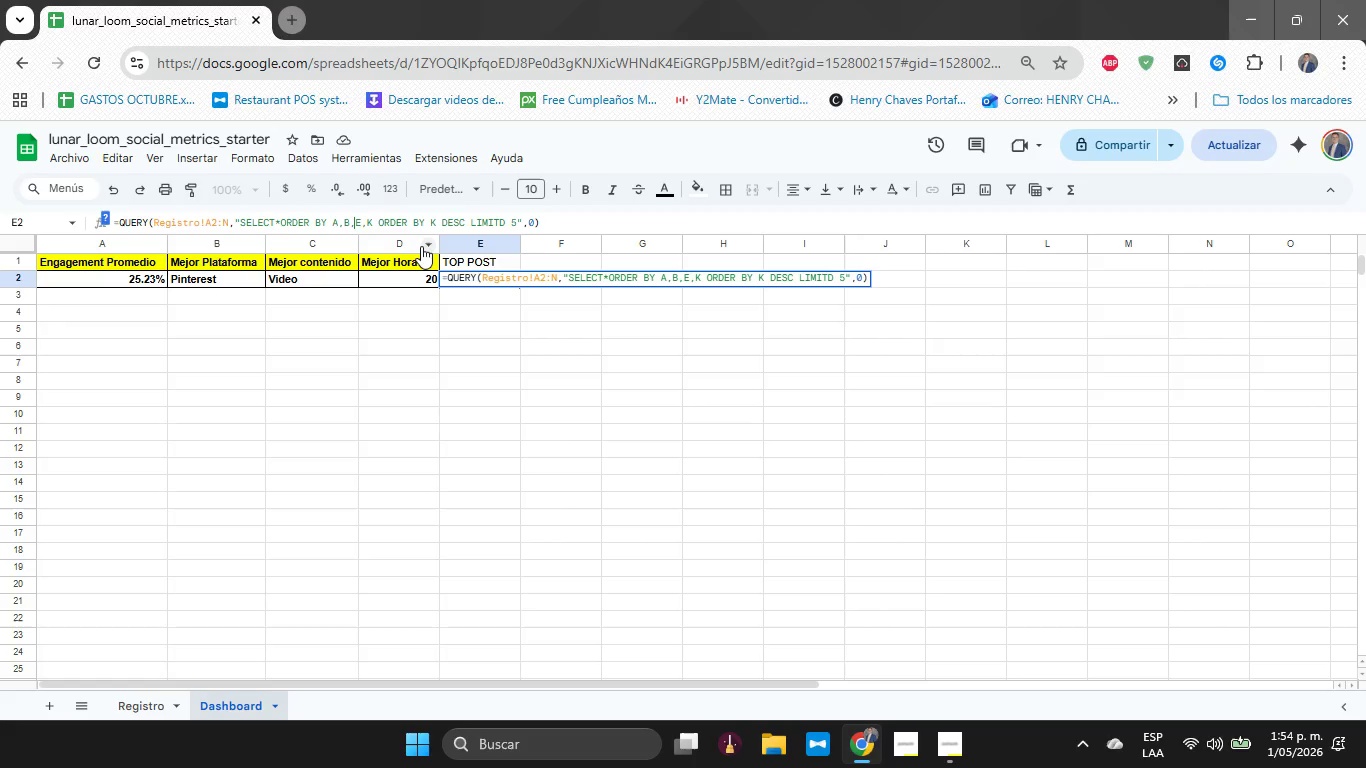 
key(ArrowLeft)
 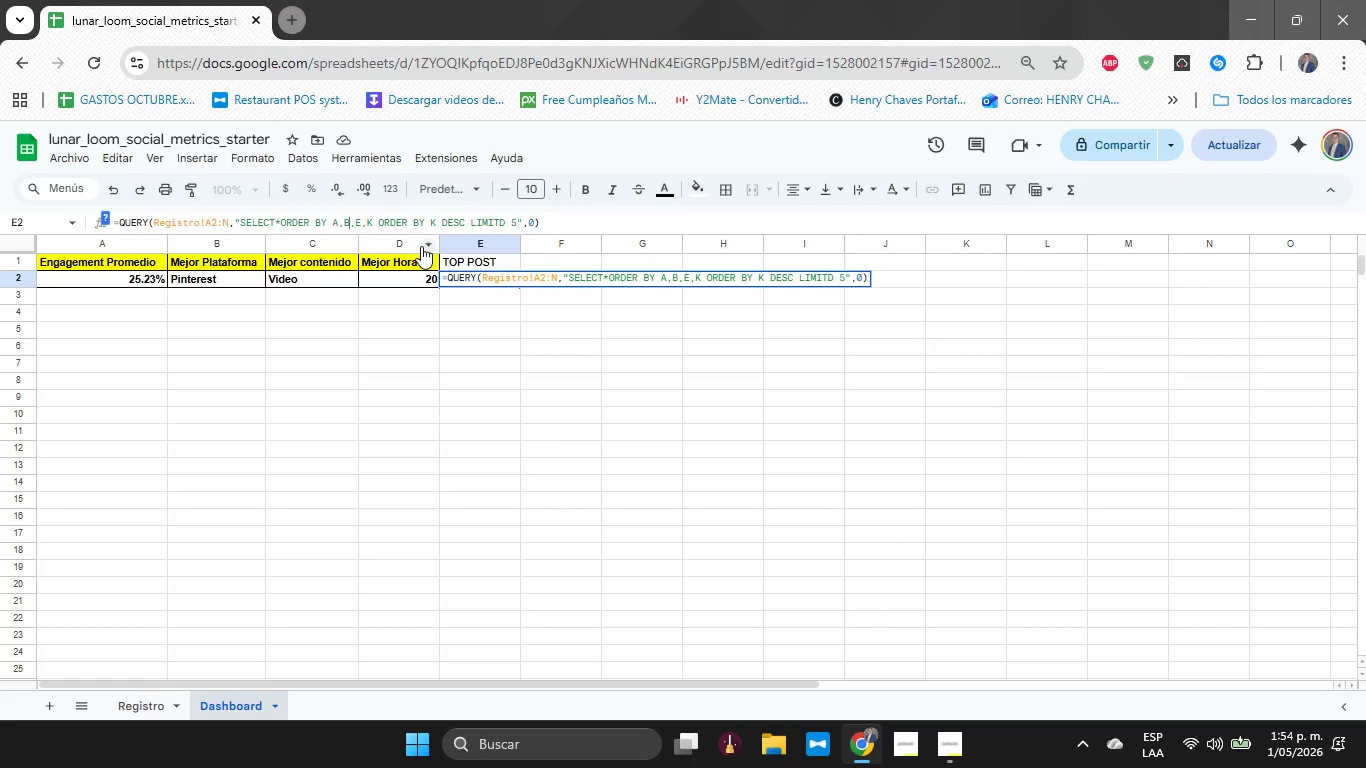 
key(ArrowLeft)
 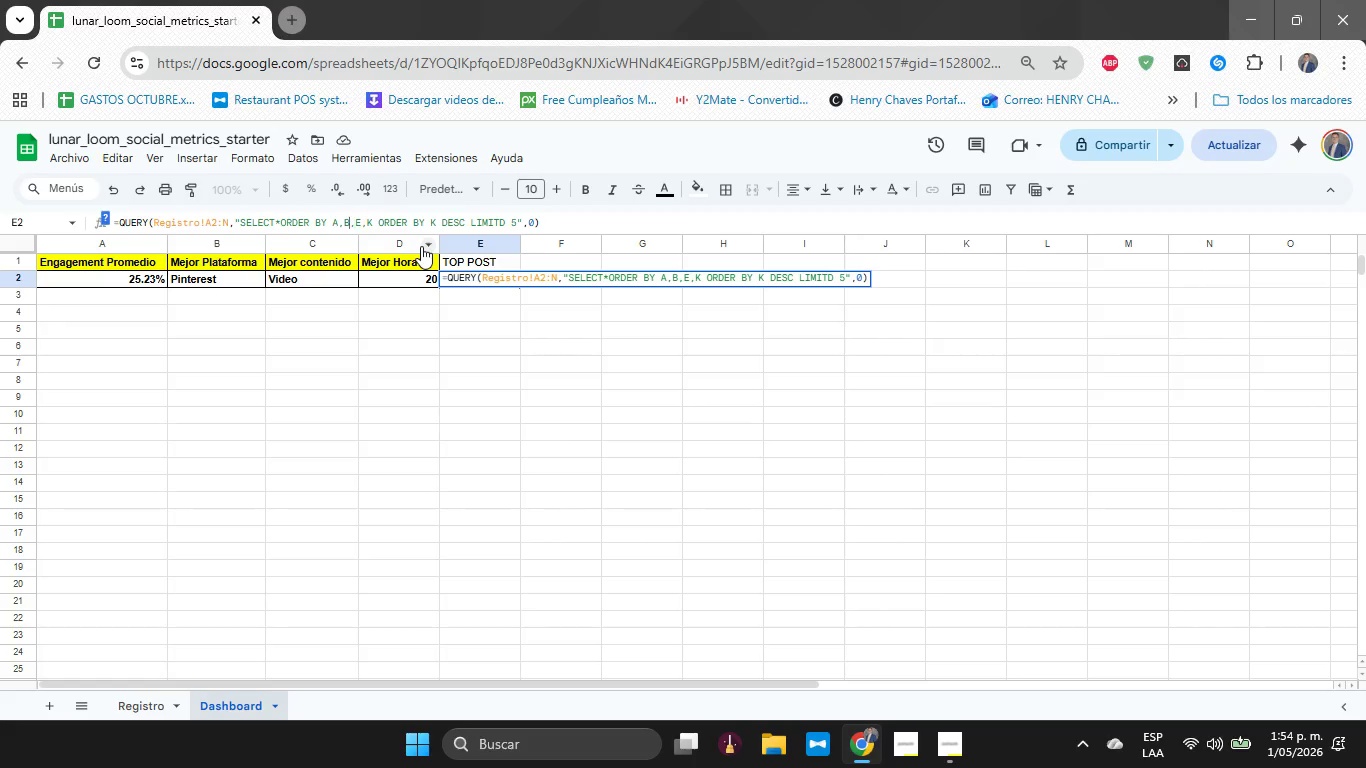 
key(ArrowLeft)
 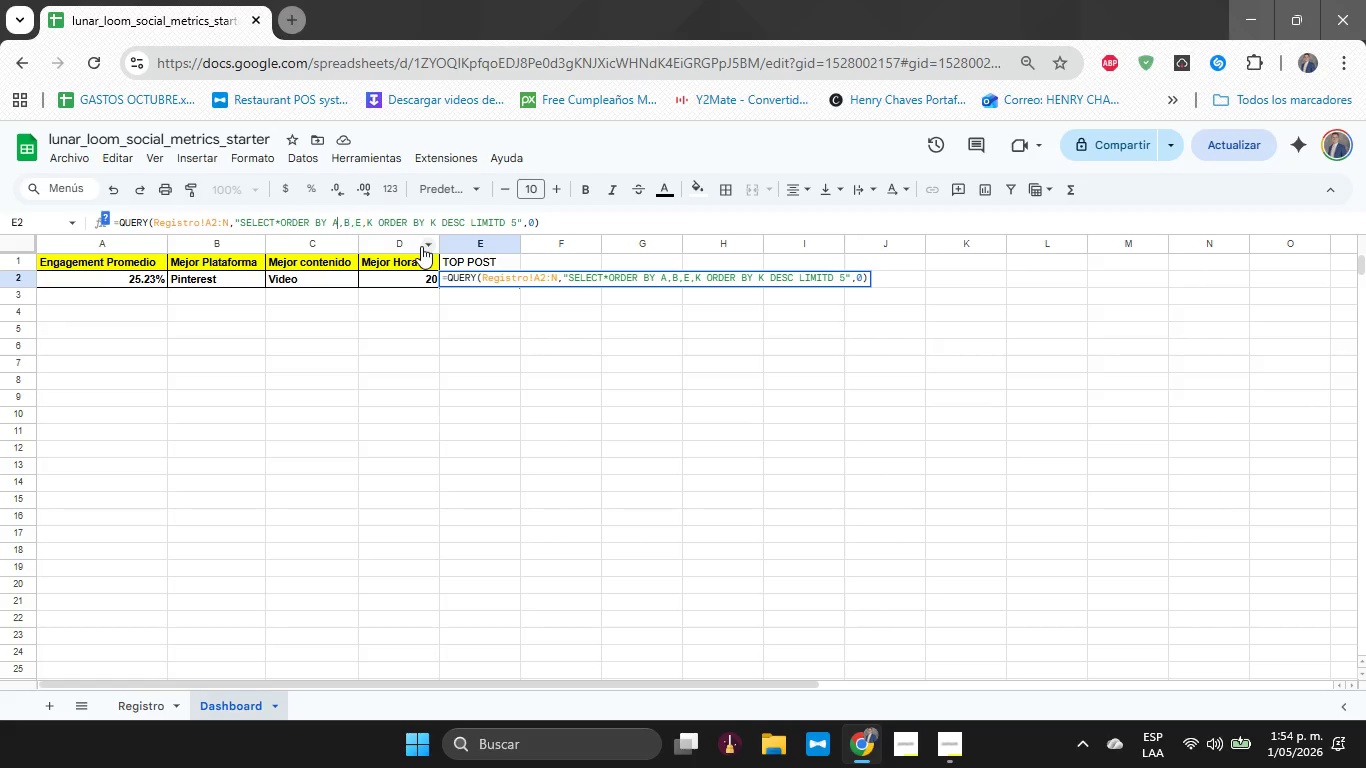 
key(ArrowLeft)
 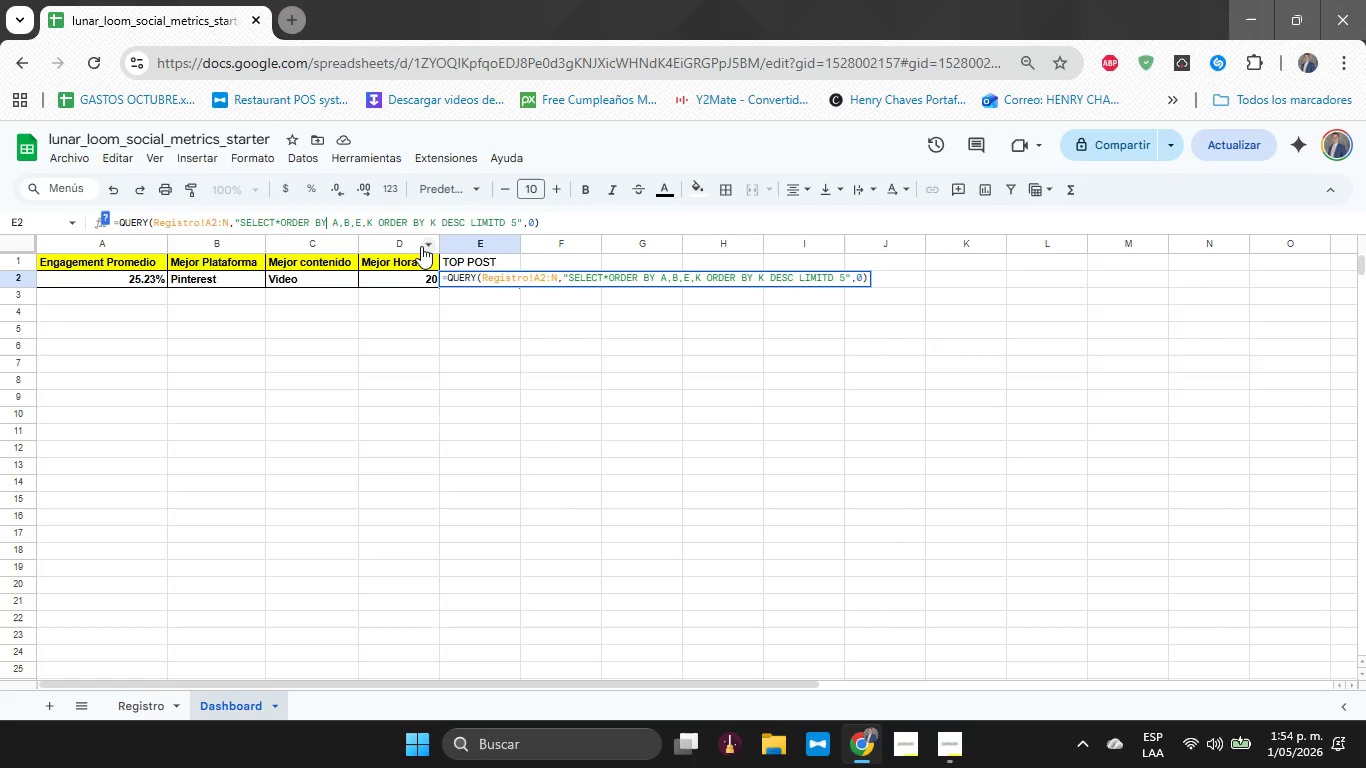 
key(ArrowRight)
 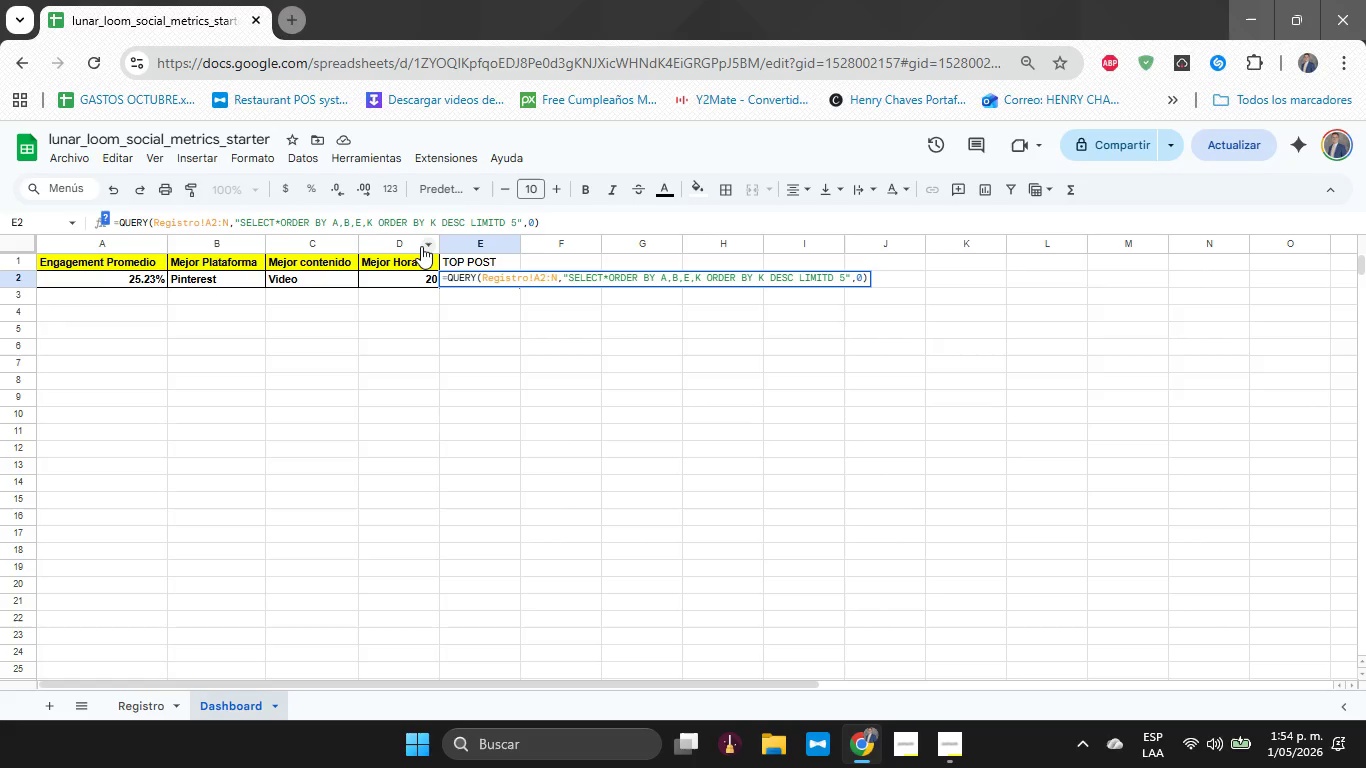 
hold_key(key=Delete, duration=0.78)
 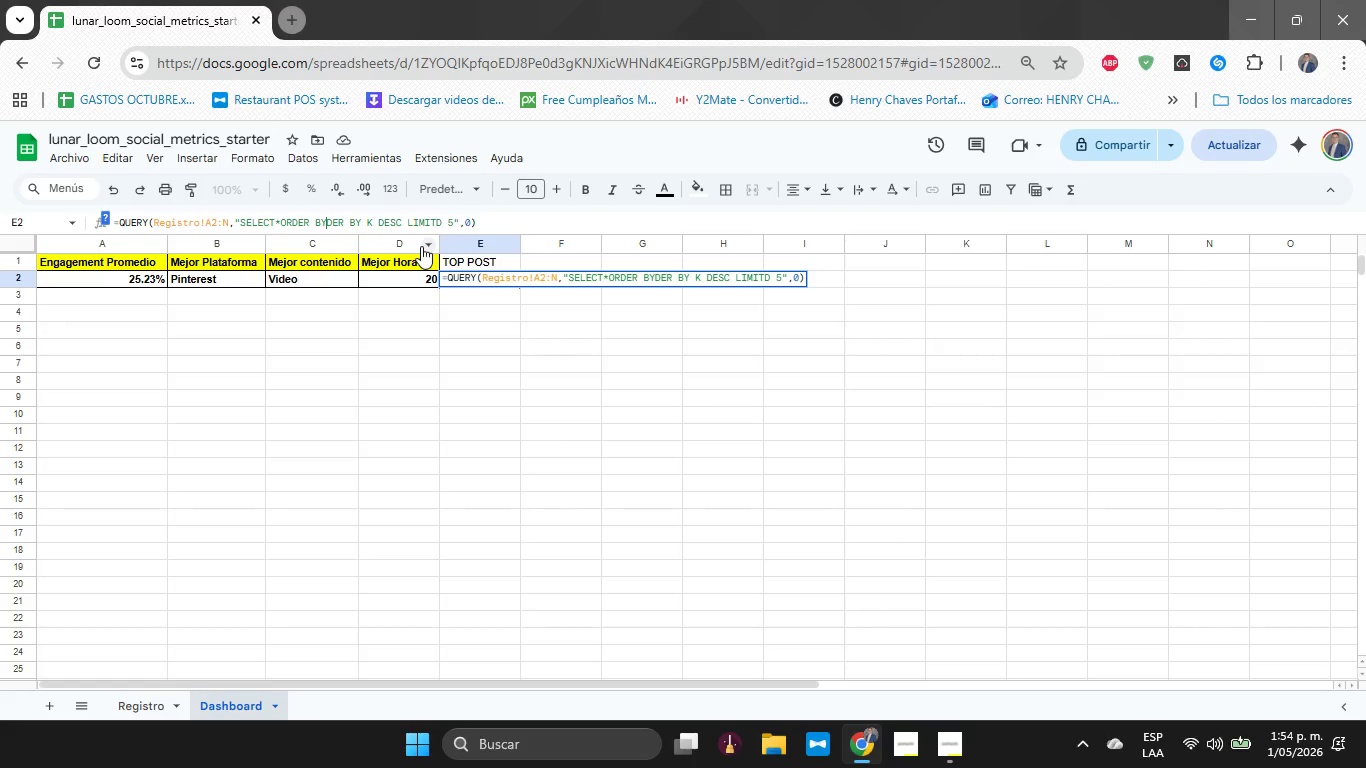 
hold_key(key=Delete, duration=0.39)
 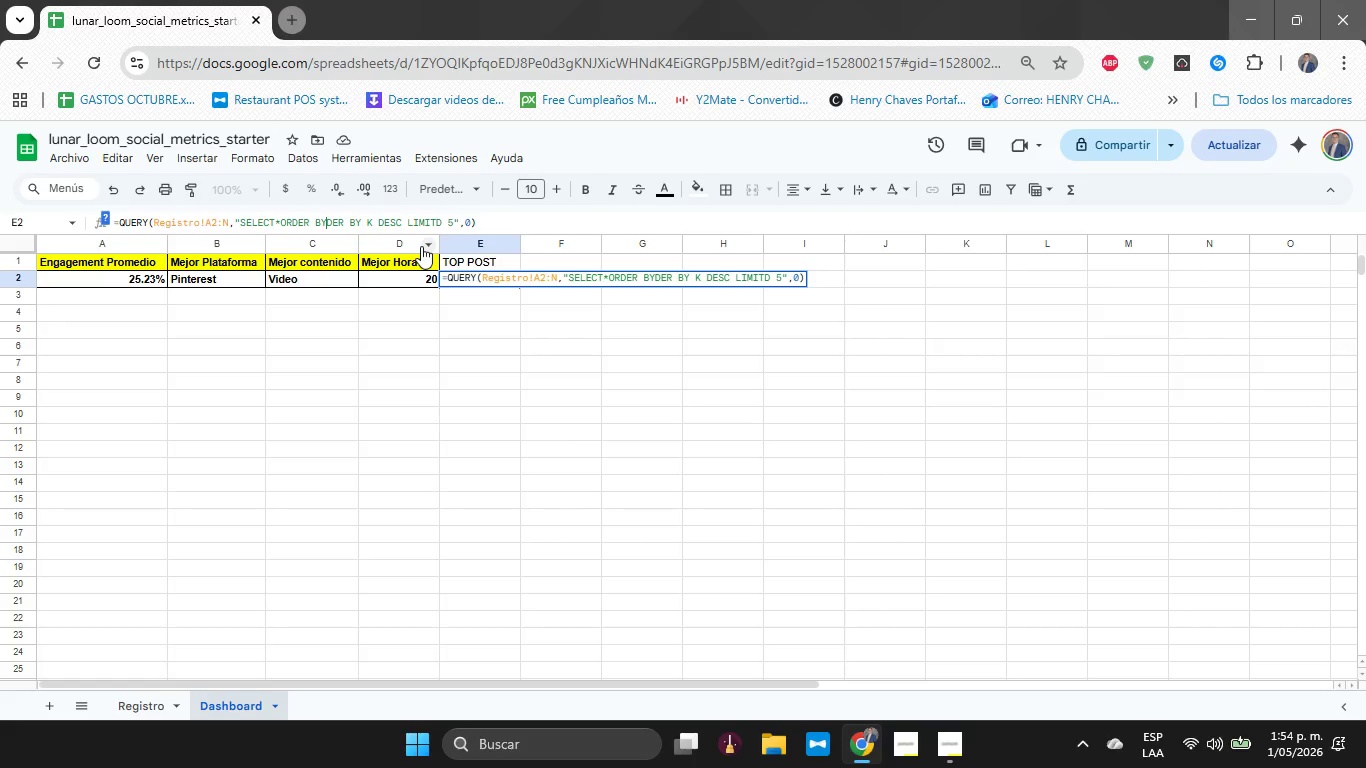 
key(Delete)
 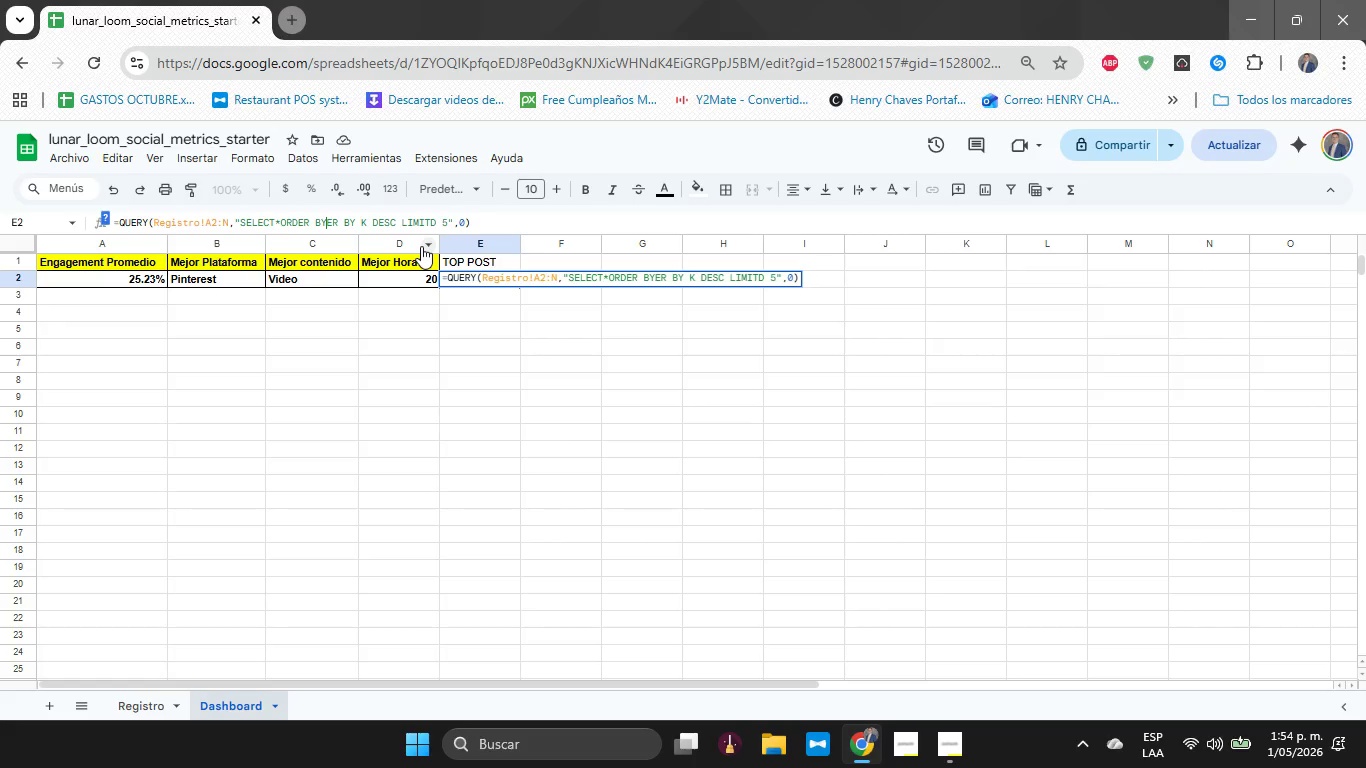 
key(Delete)
 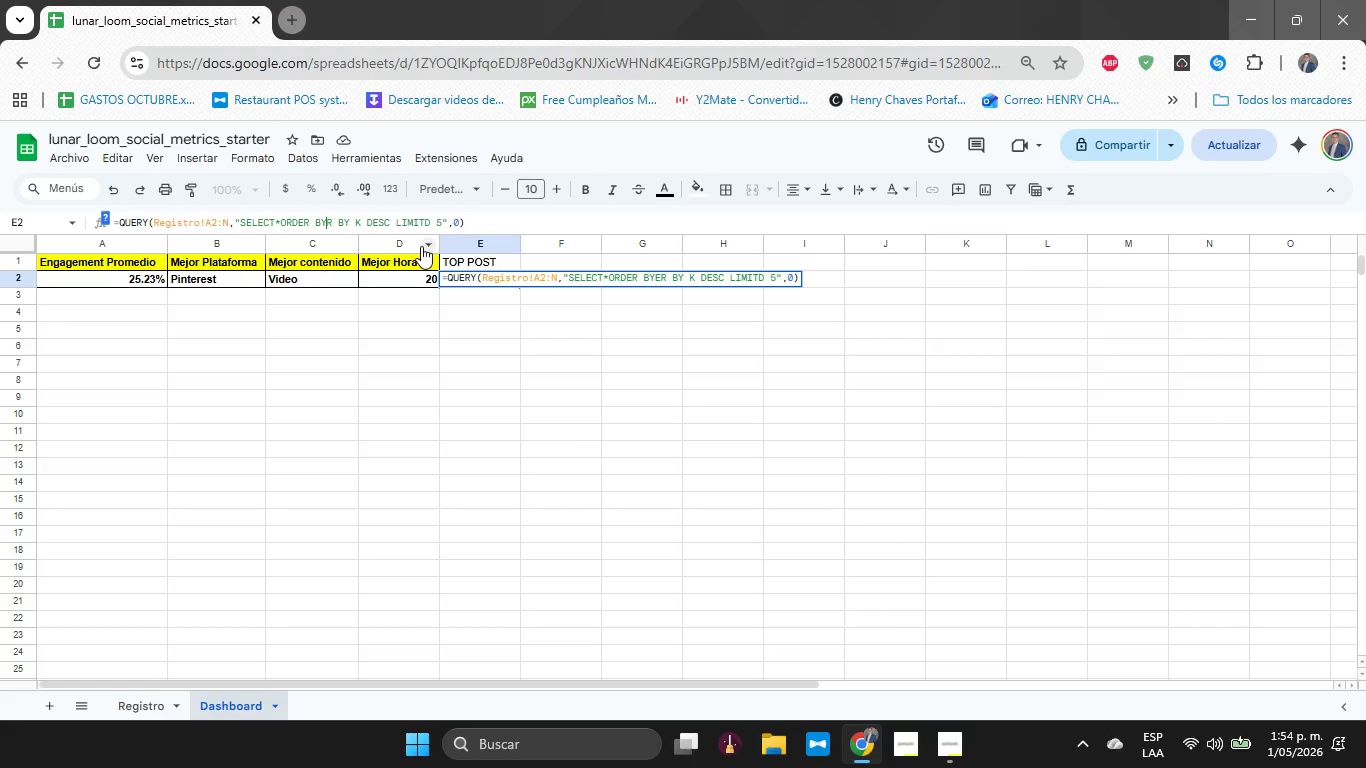 
key(Delete)
 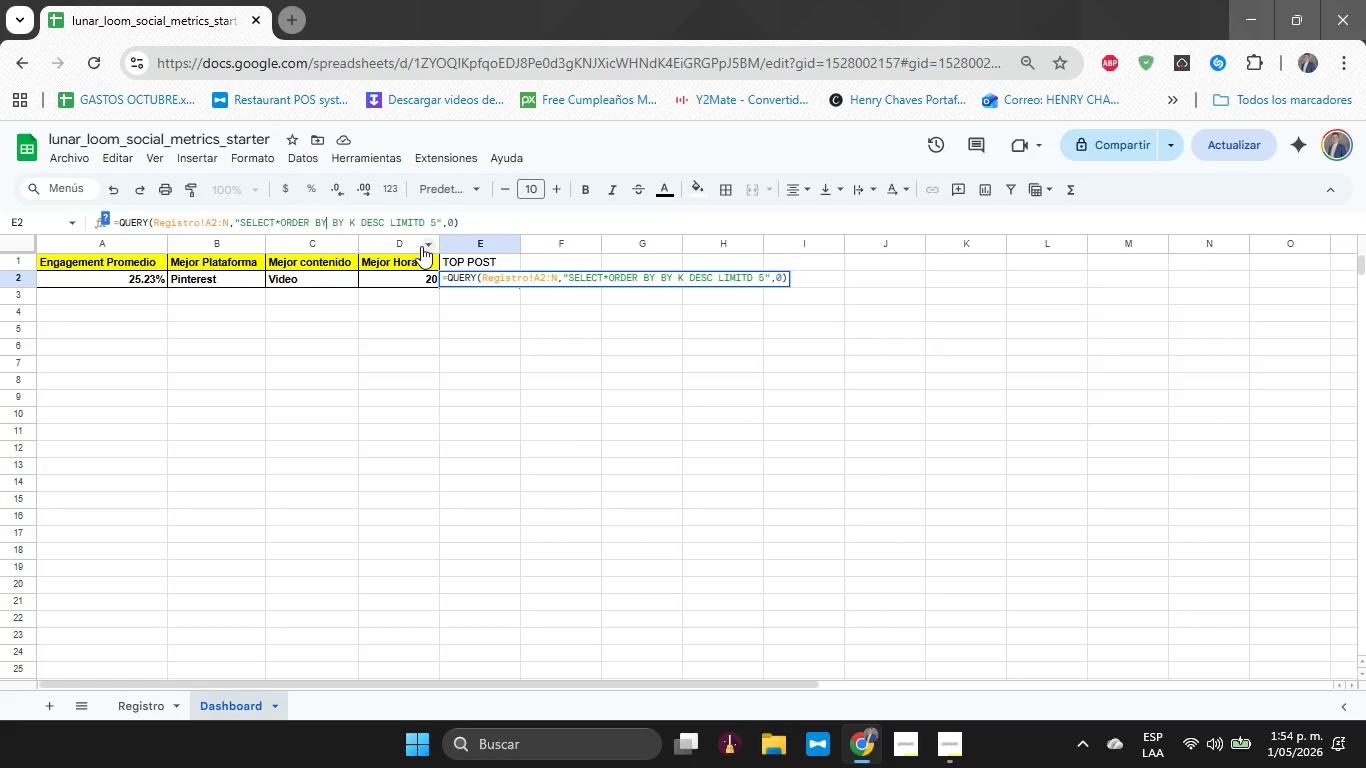 
key(Delete)
 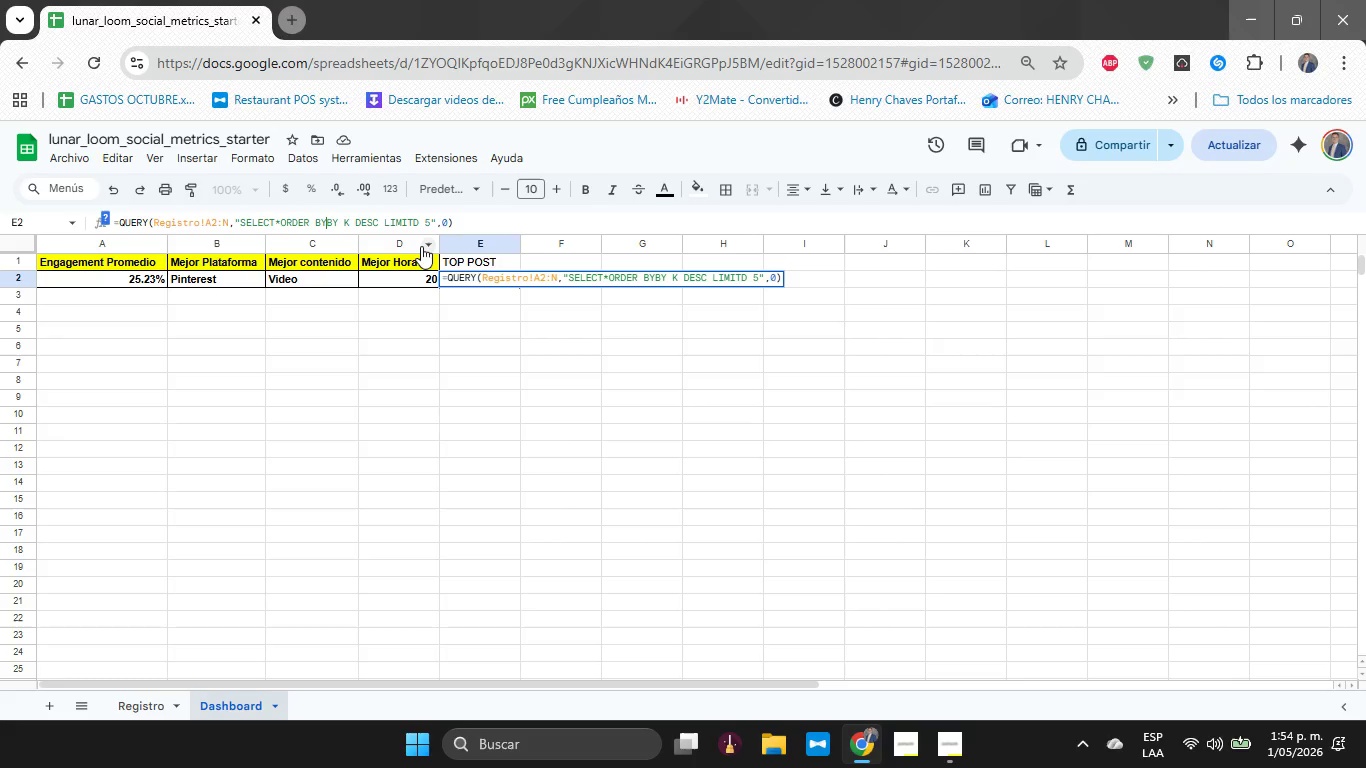 
key(Delete)
 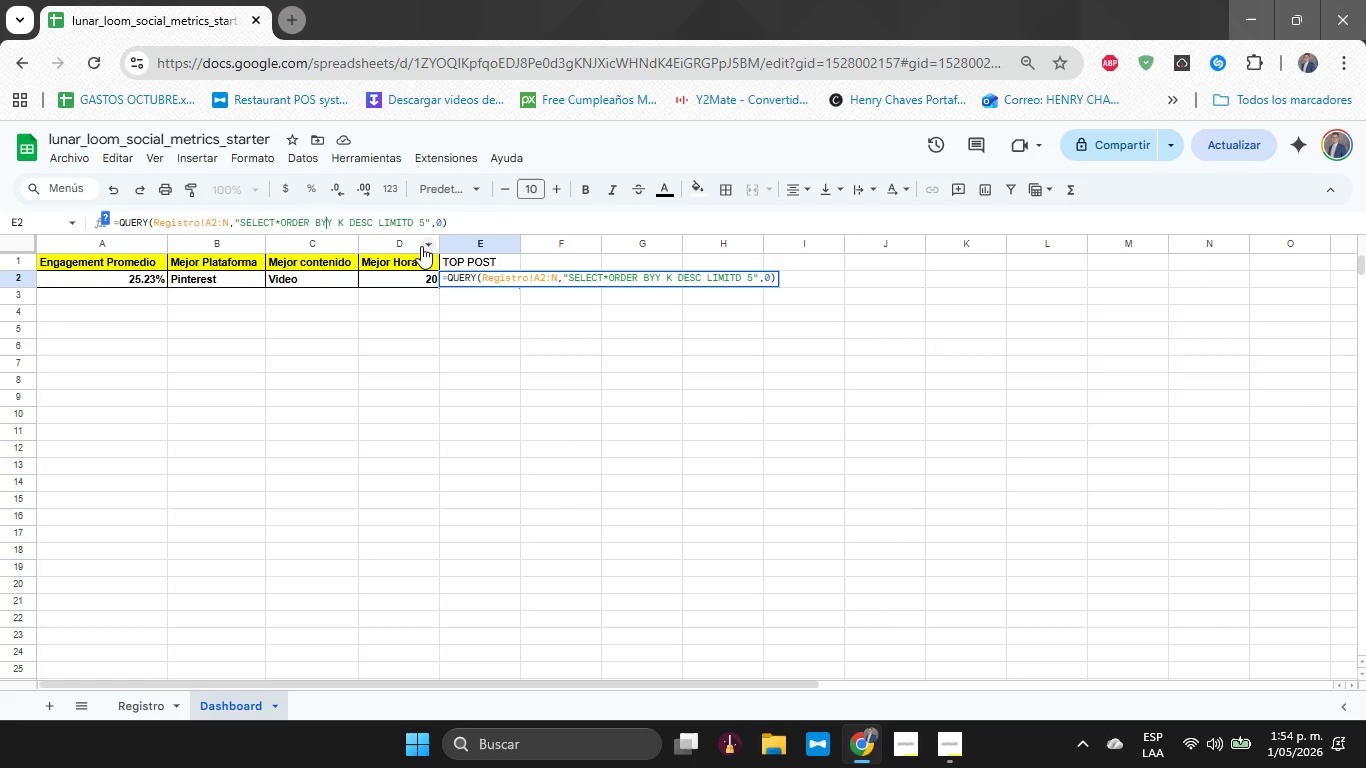 
key(Delete)
 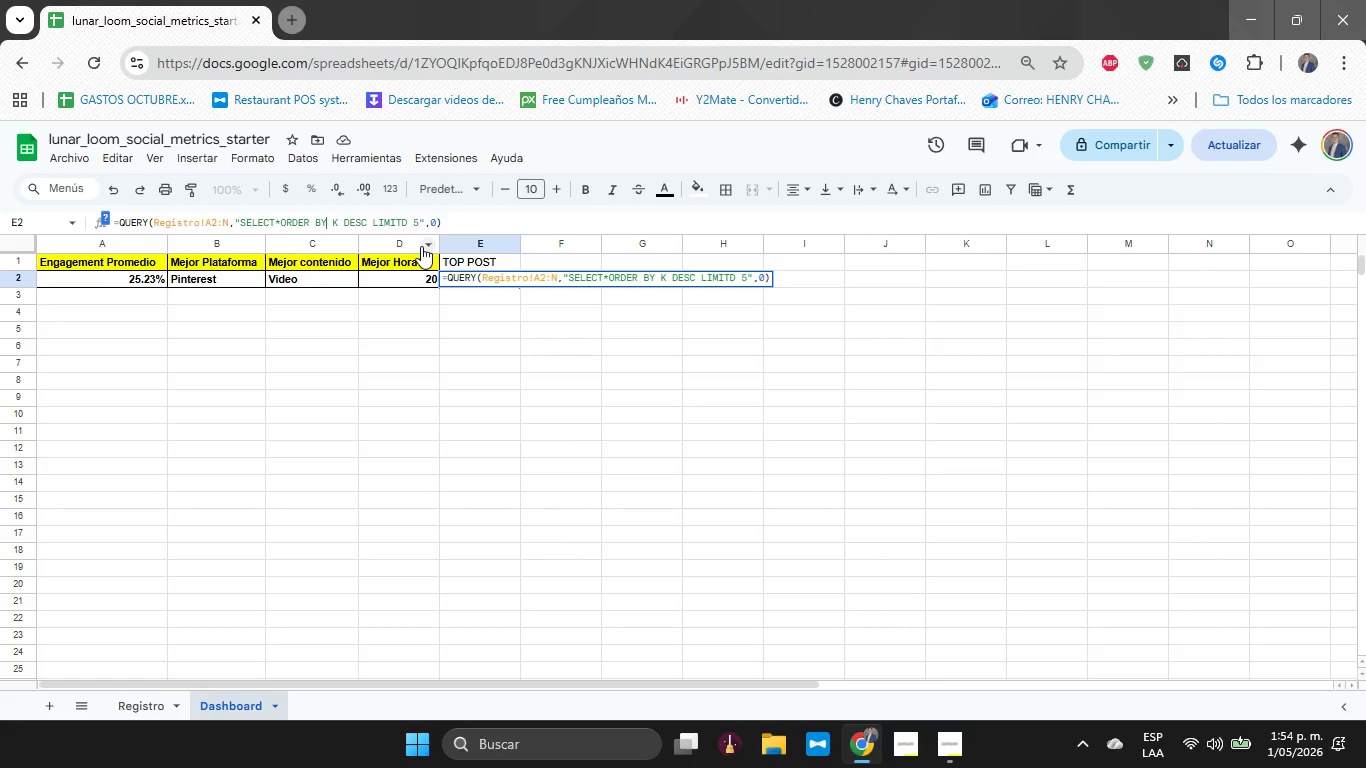 
key(Delete)
 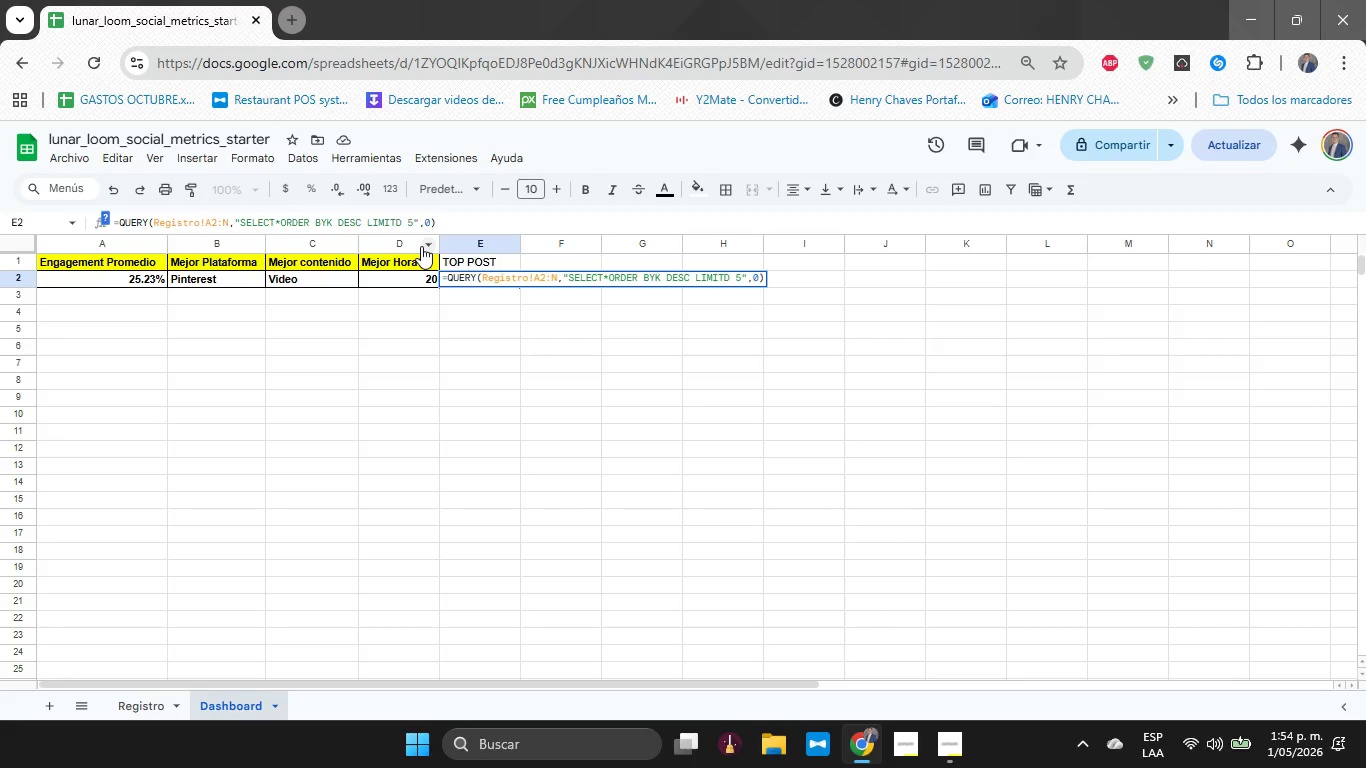 
key(Space)
 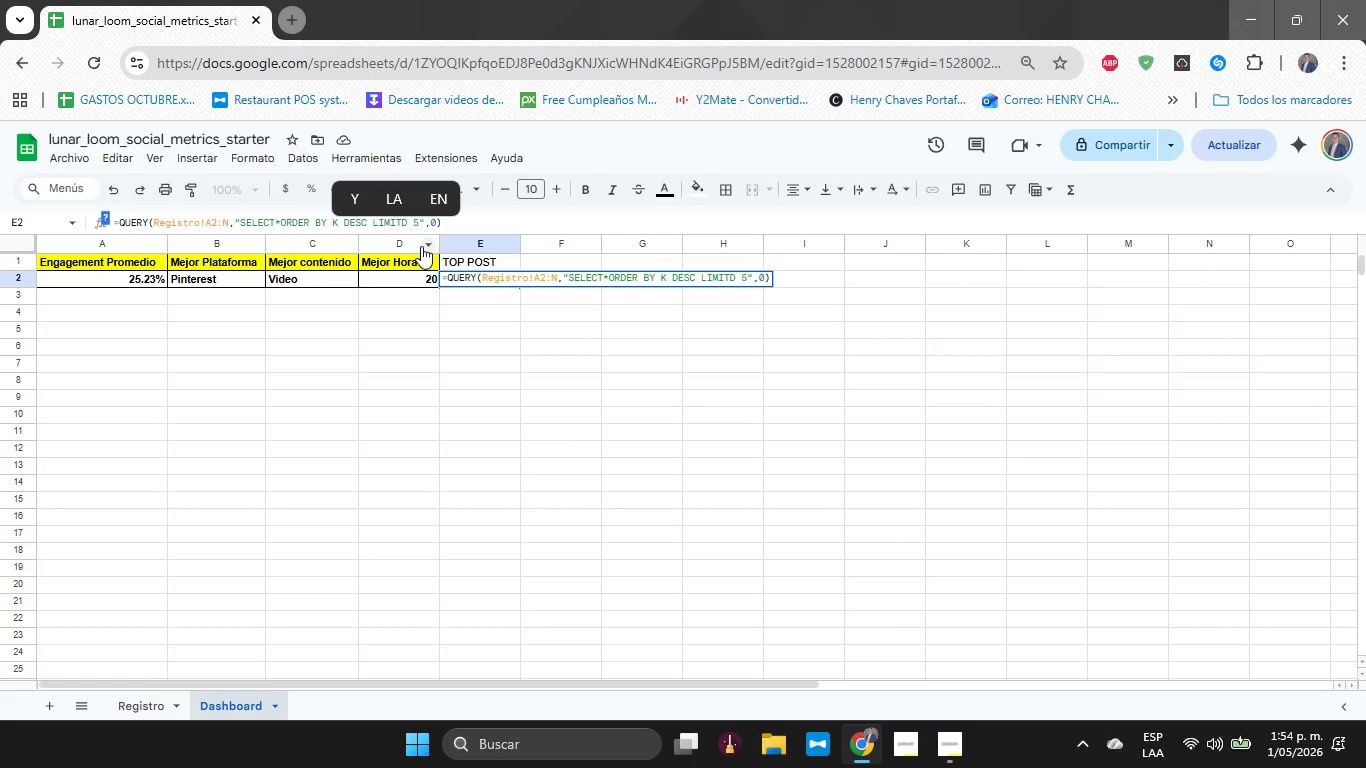 
hold_key(key=ArrowRight, duration=0.66)
 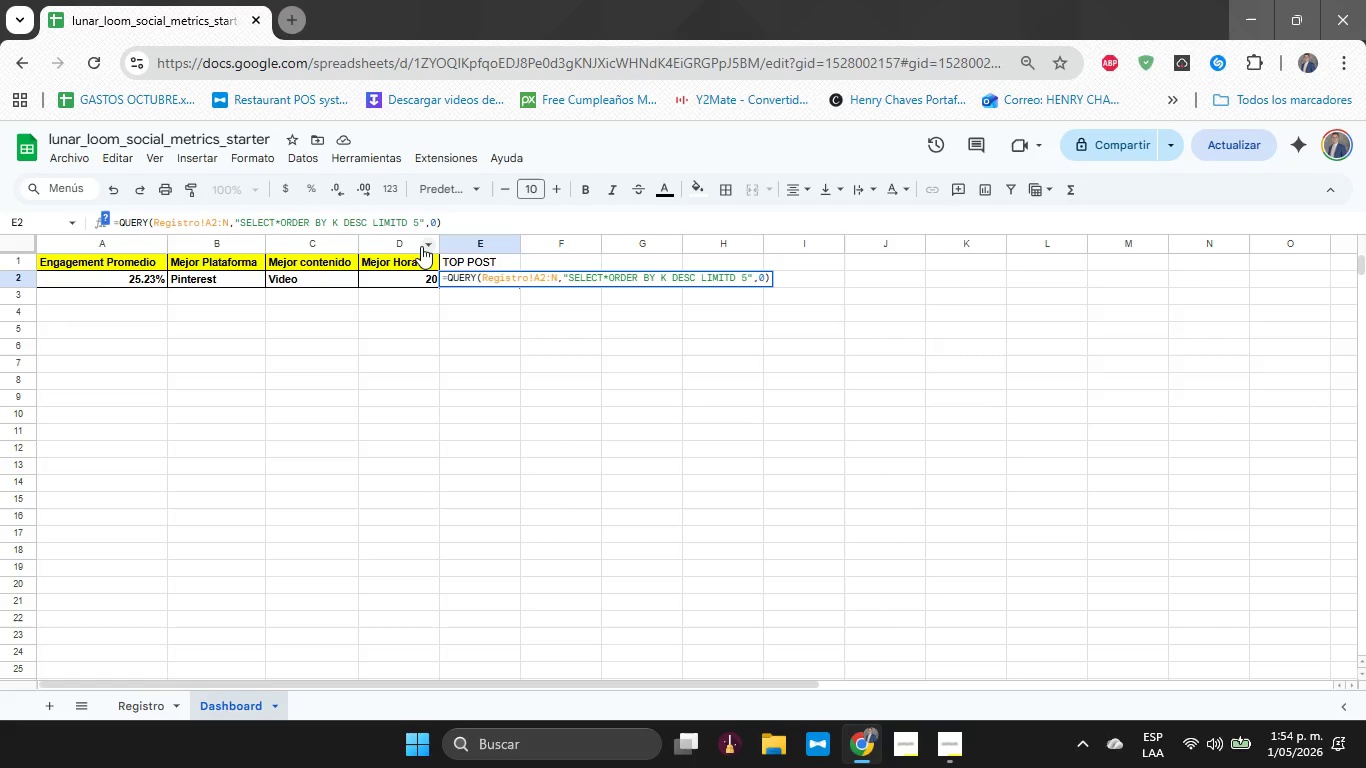 
key(Delete)
 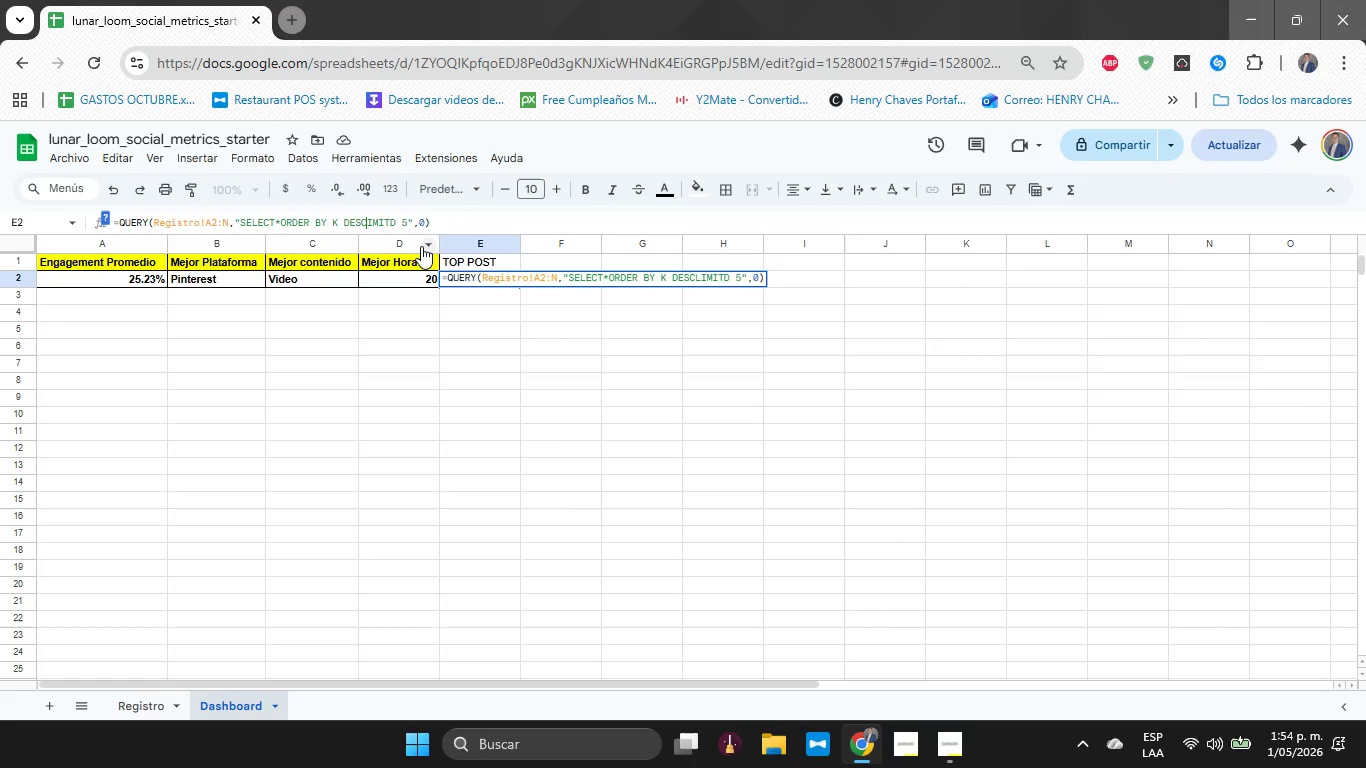 
key(Delete)
 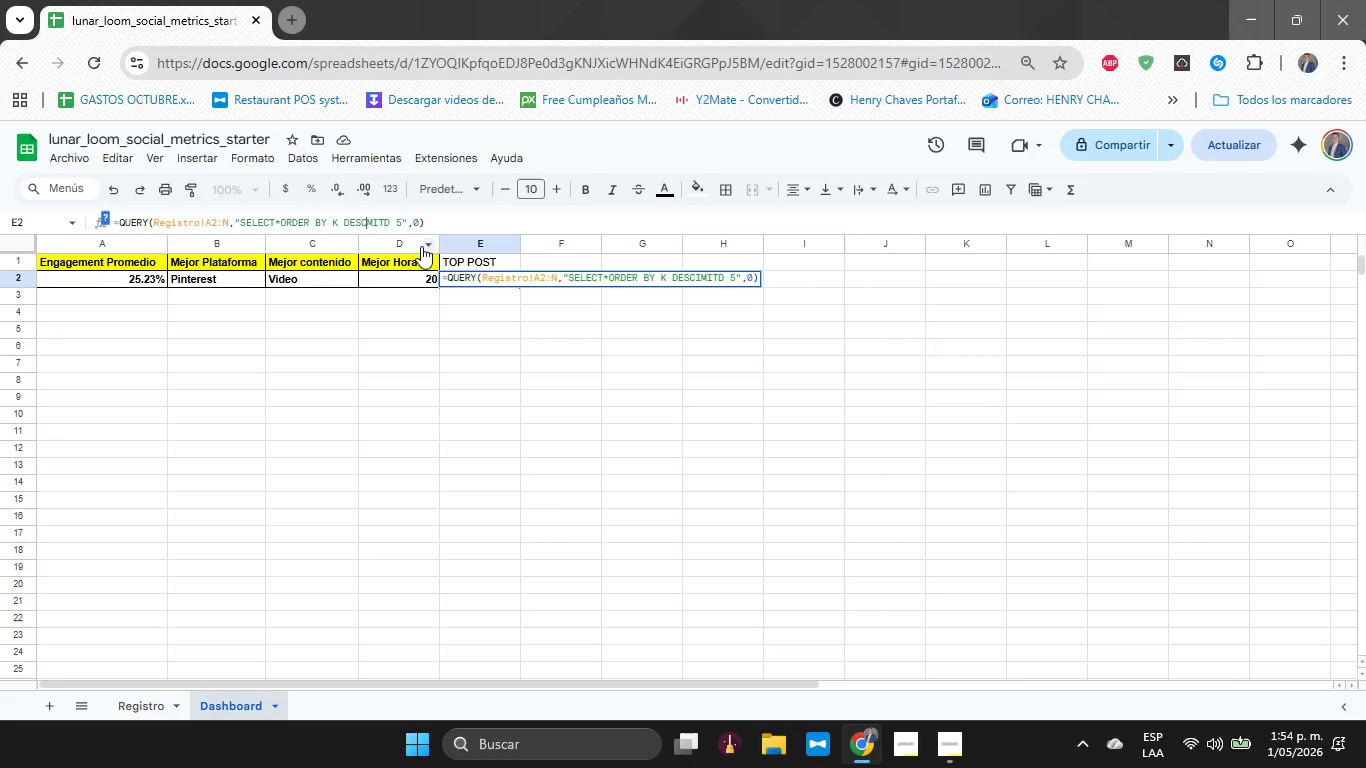 
key(Delete)
 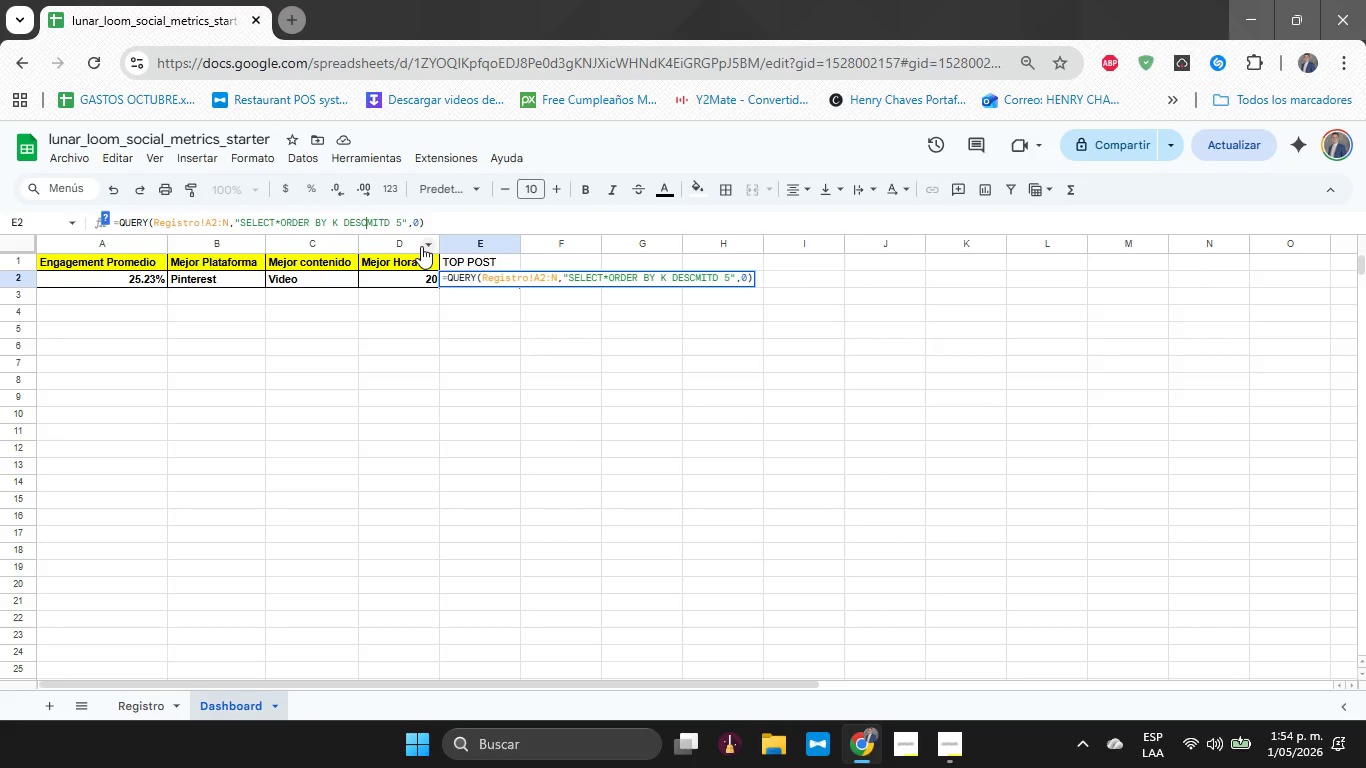 
key(Delete)
 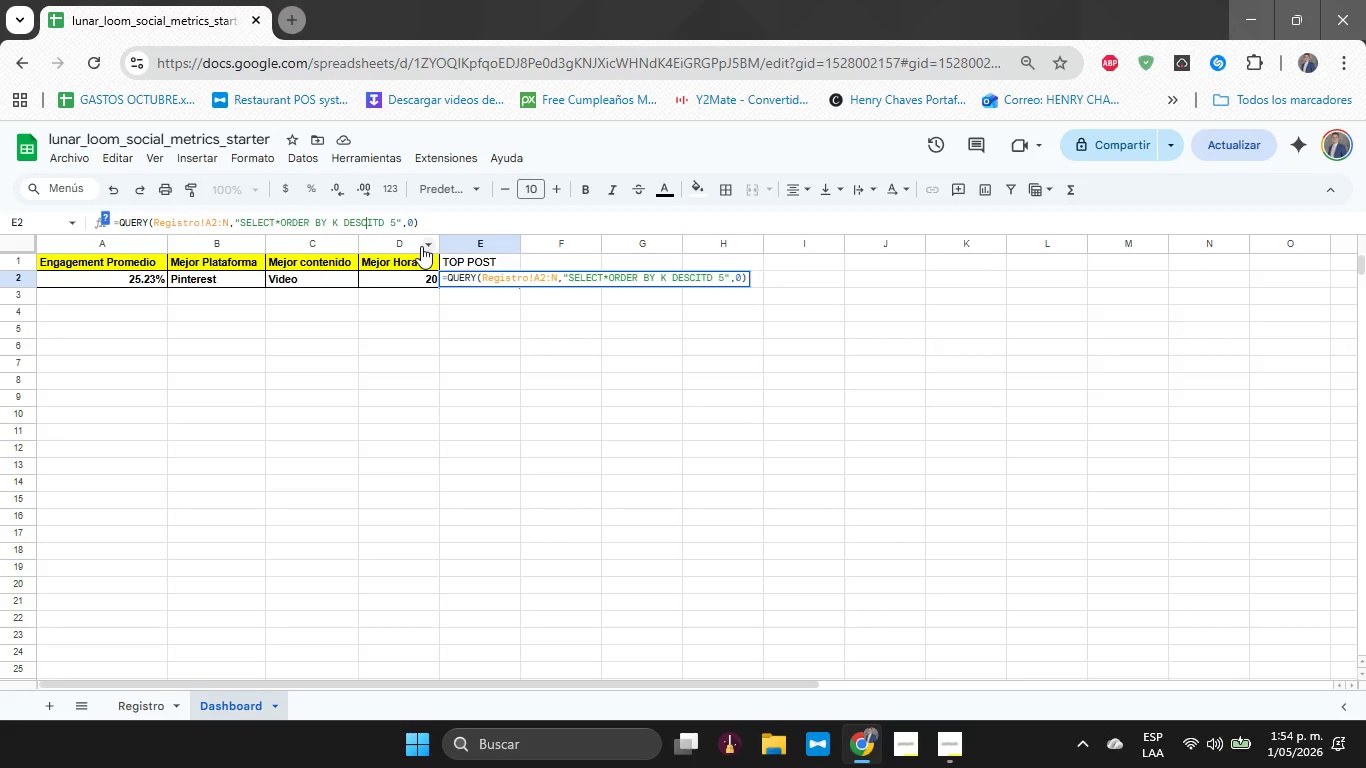 
key(Delete)
 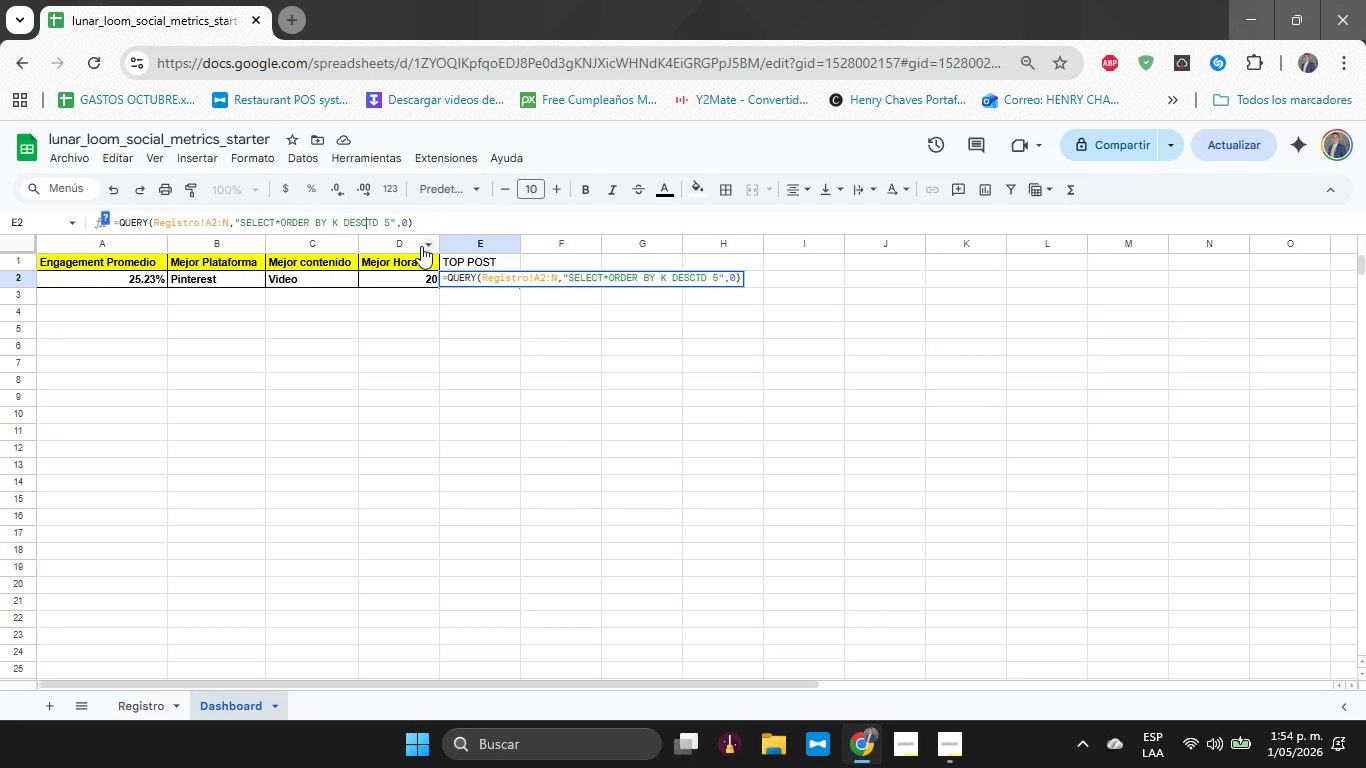 
key(Delete)
 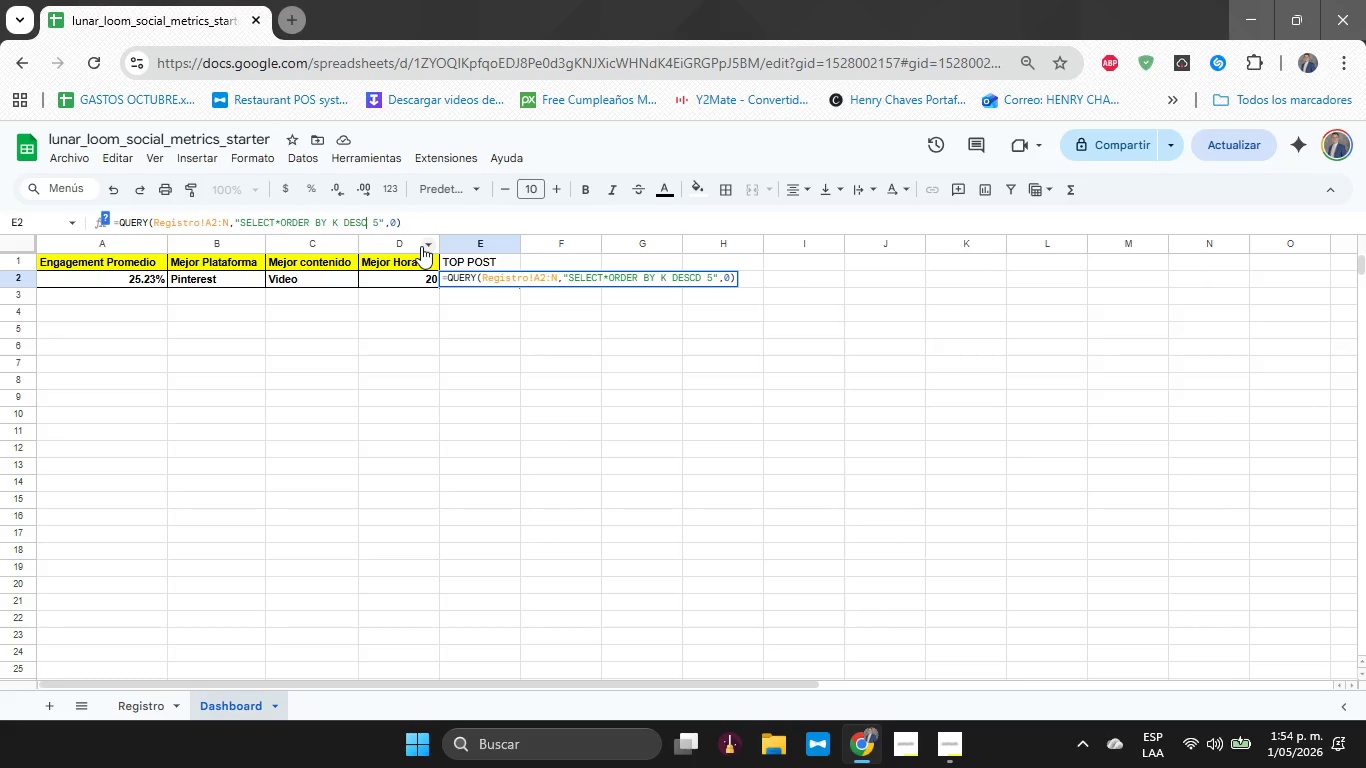 
key(Delete)
 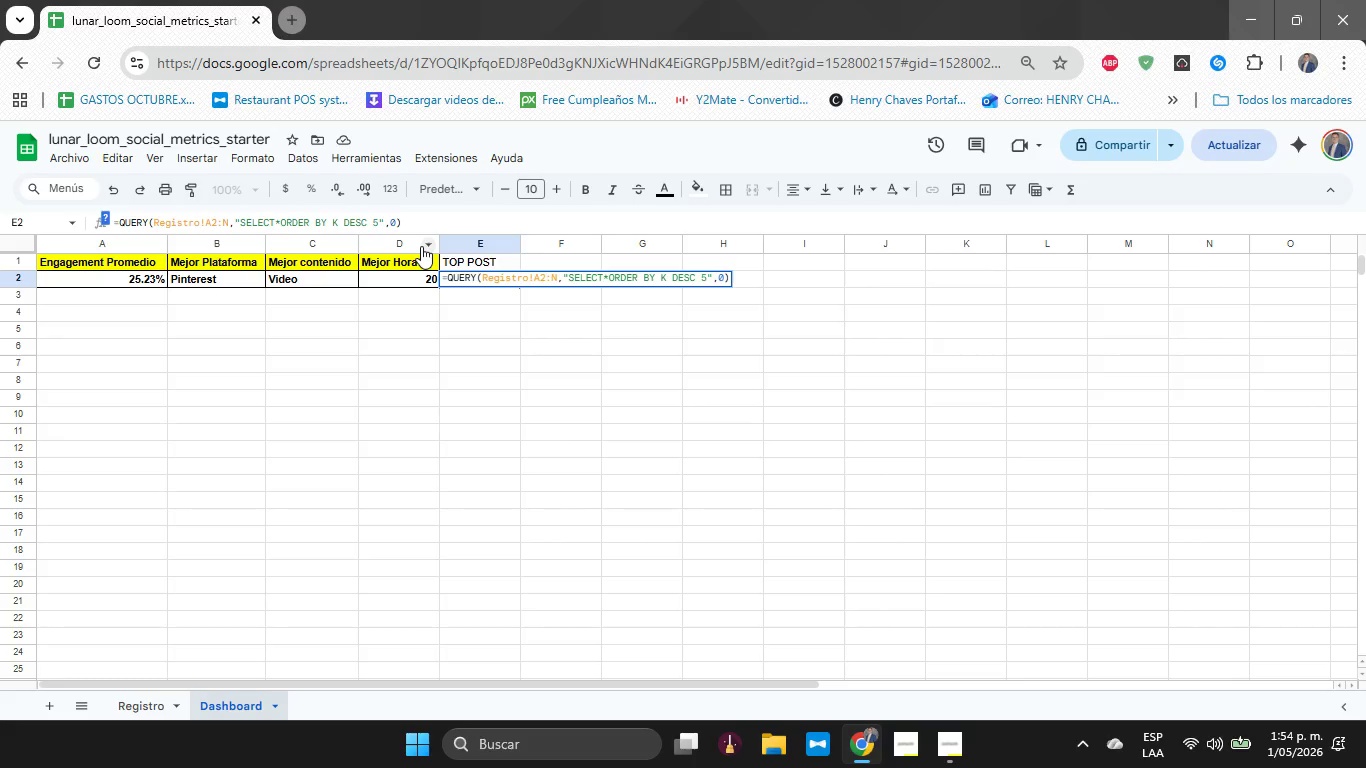 
key(Delete)
 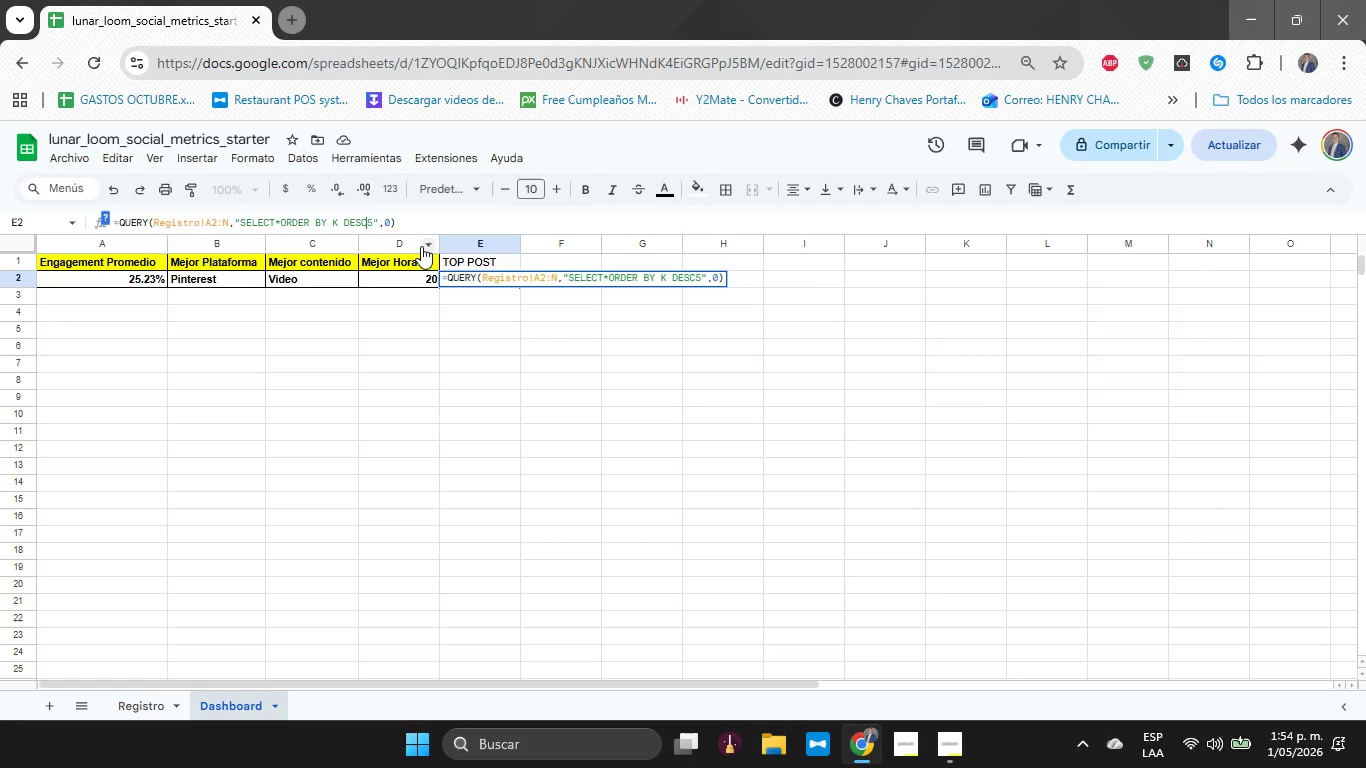 
key(Delete)
 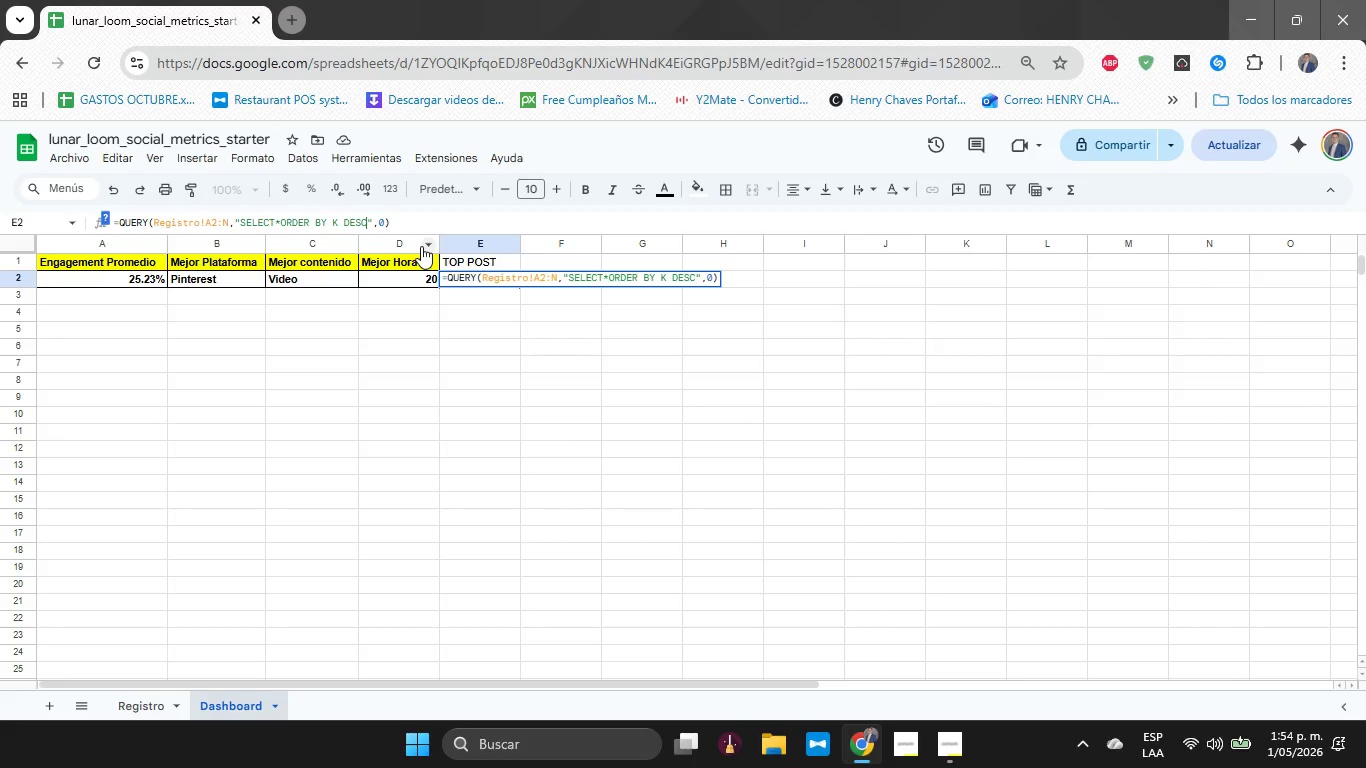 
key(Enter)
 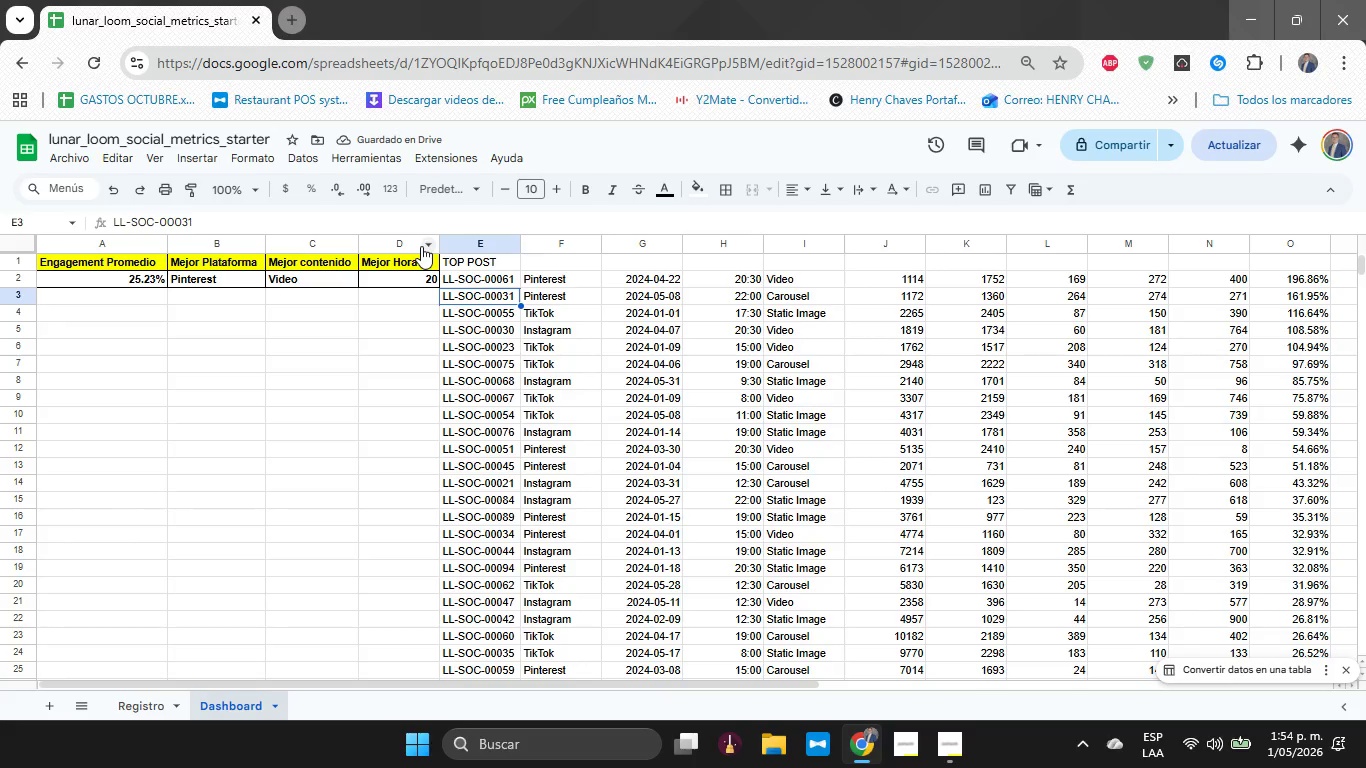 
key(ArrowUp)
 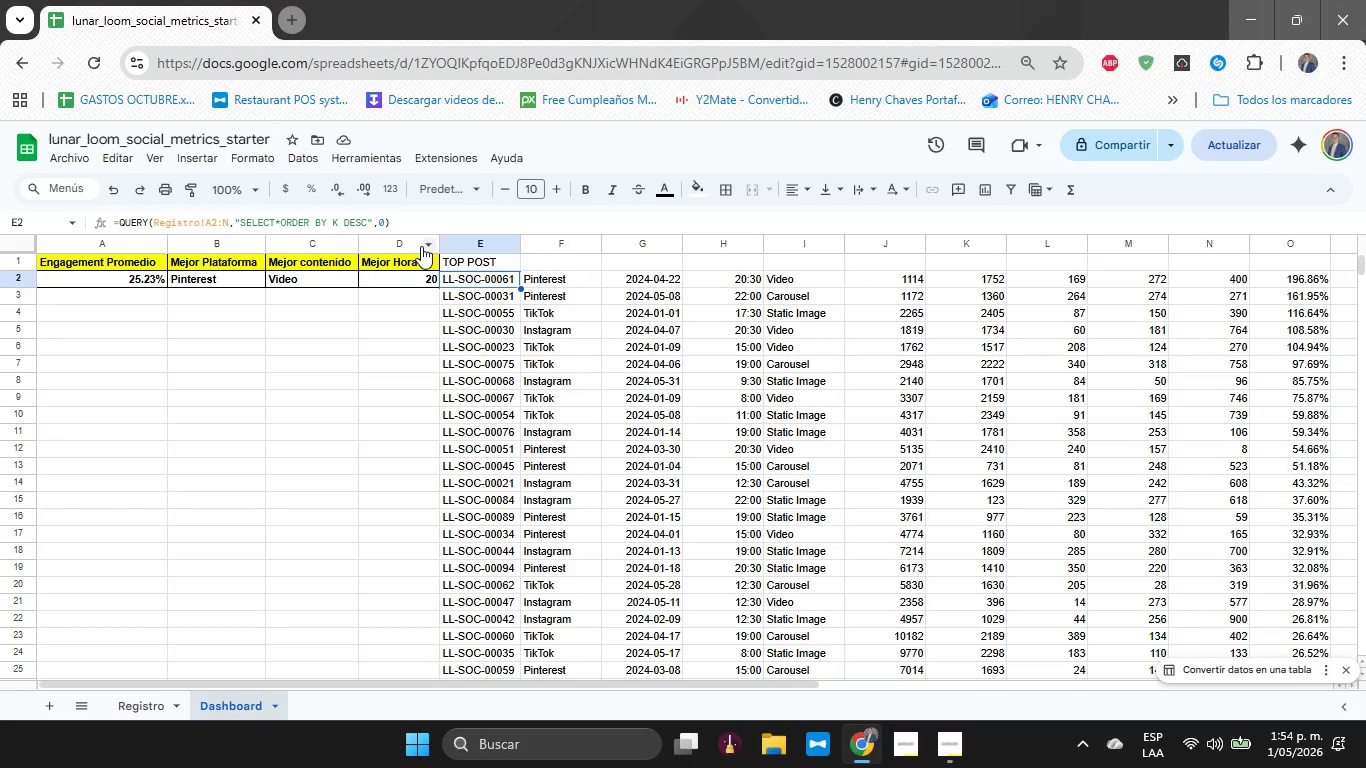 
wait(9.58)
 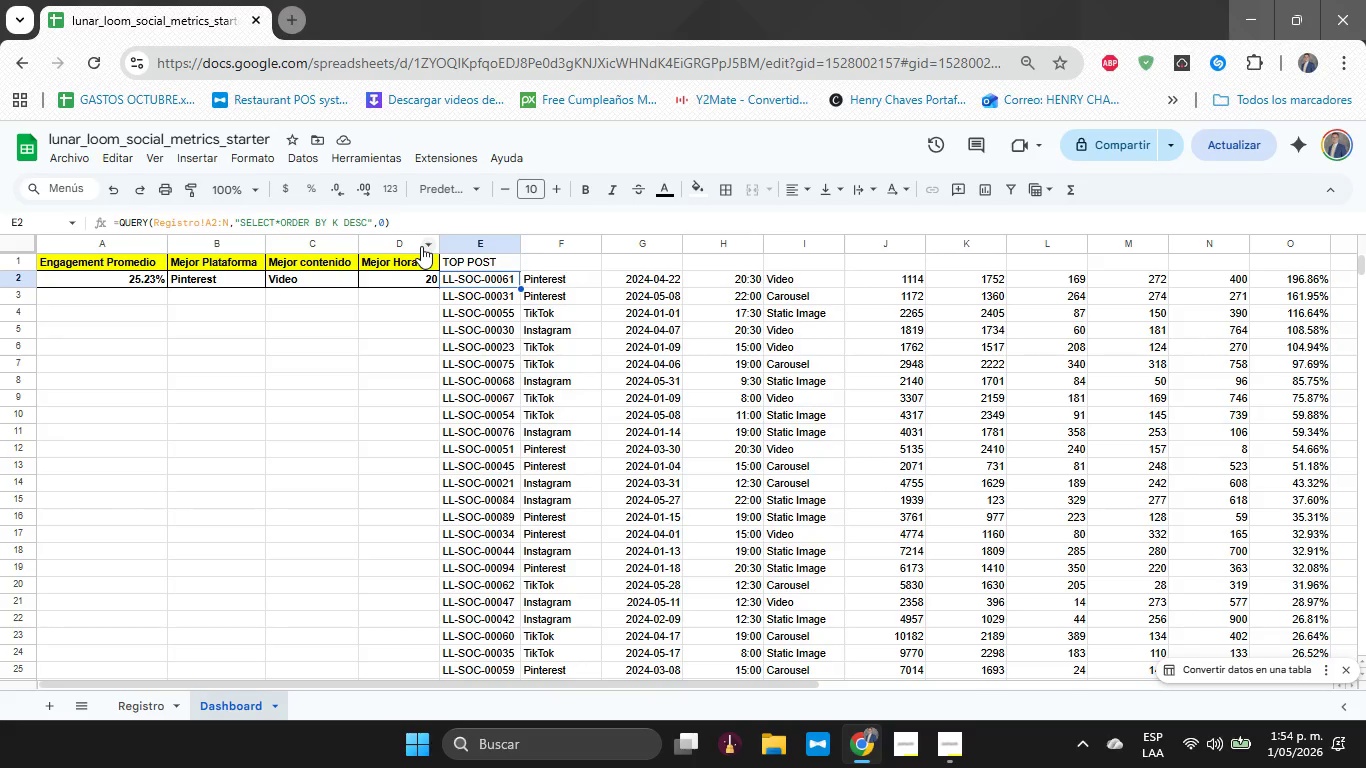 
left_click([143, 694])
 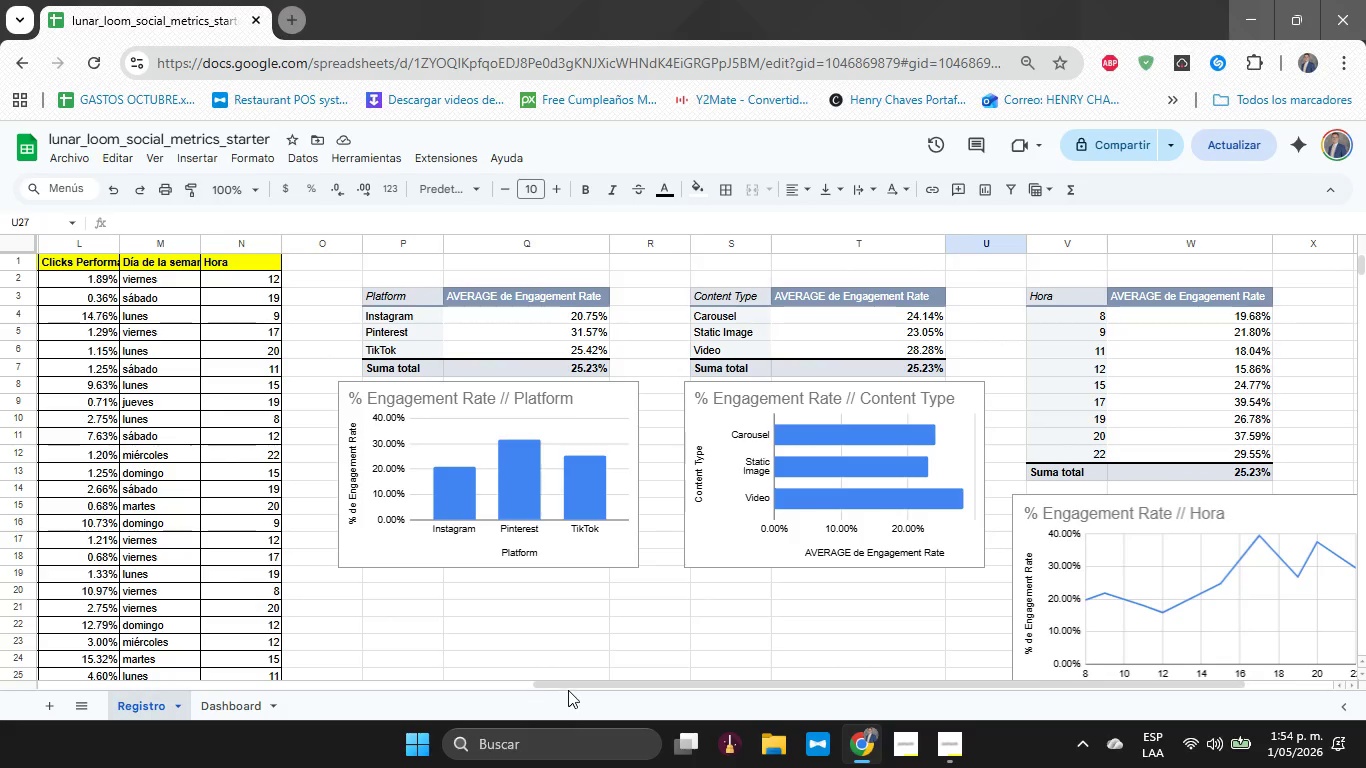 
left_click_drag(start_coordinate=[581, 687], to_coordinate=[32, 659])
 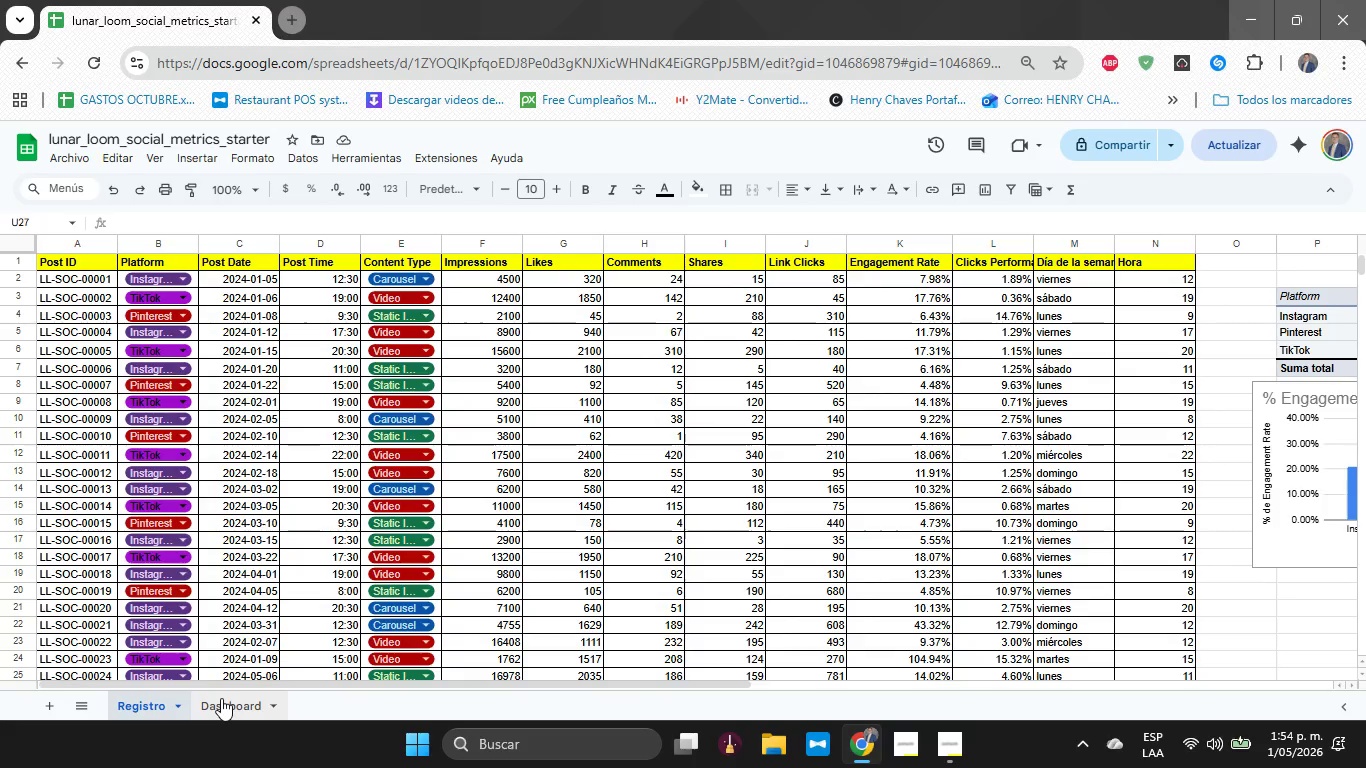 
left_click([221, 698])
 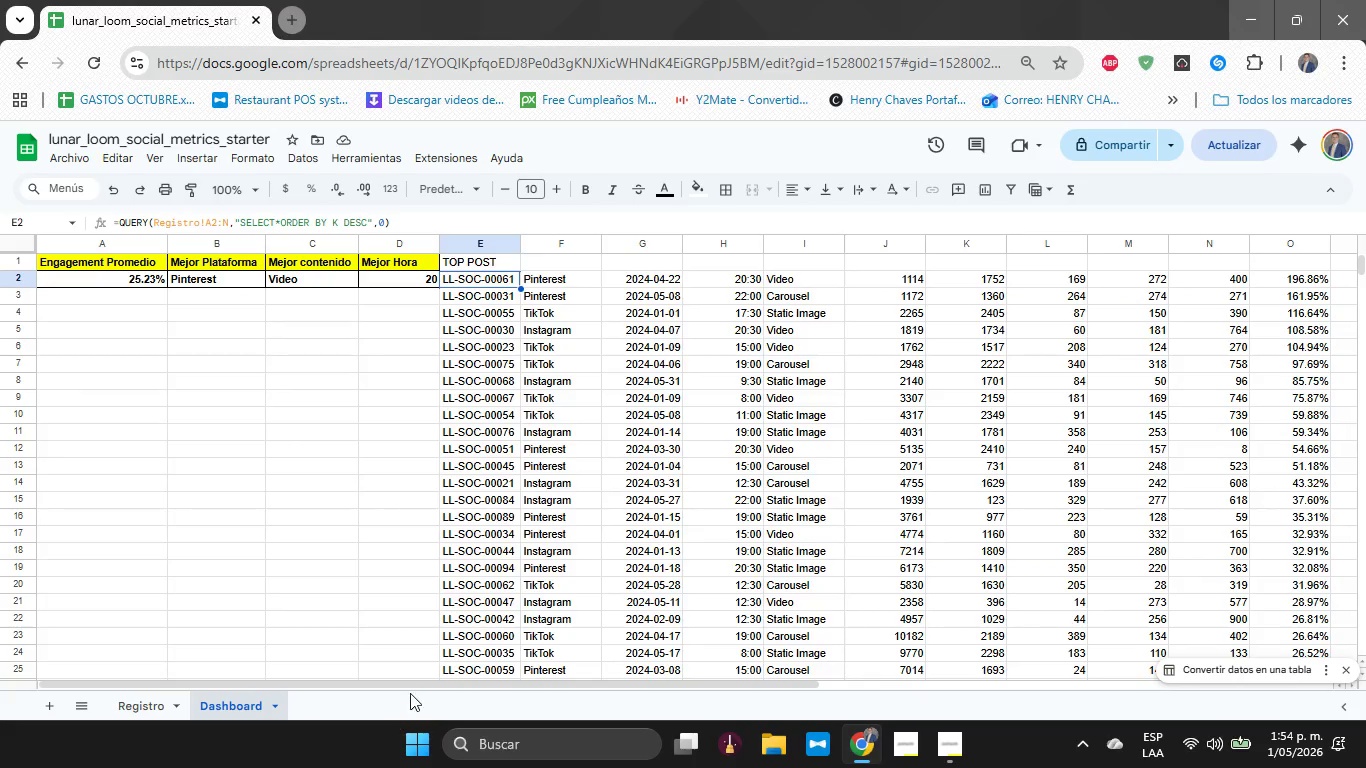 
left_click_drag(start_coordinate=[417, 686], to_coordinate=[341, 678])
 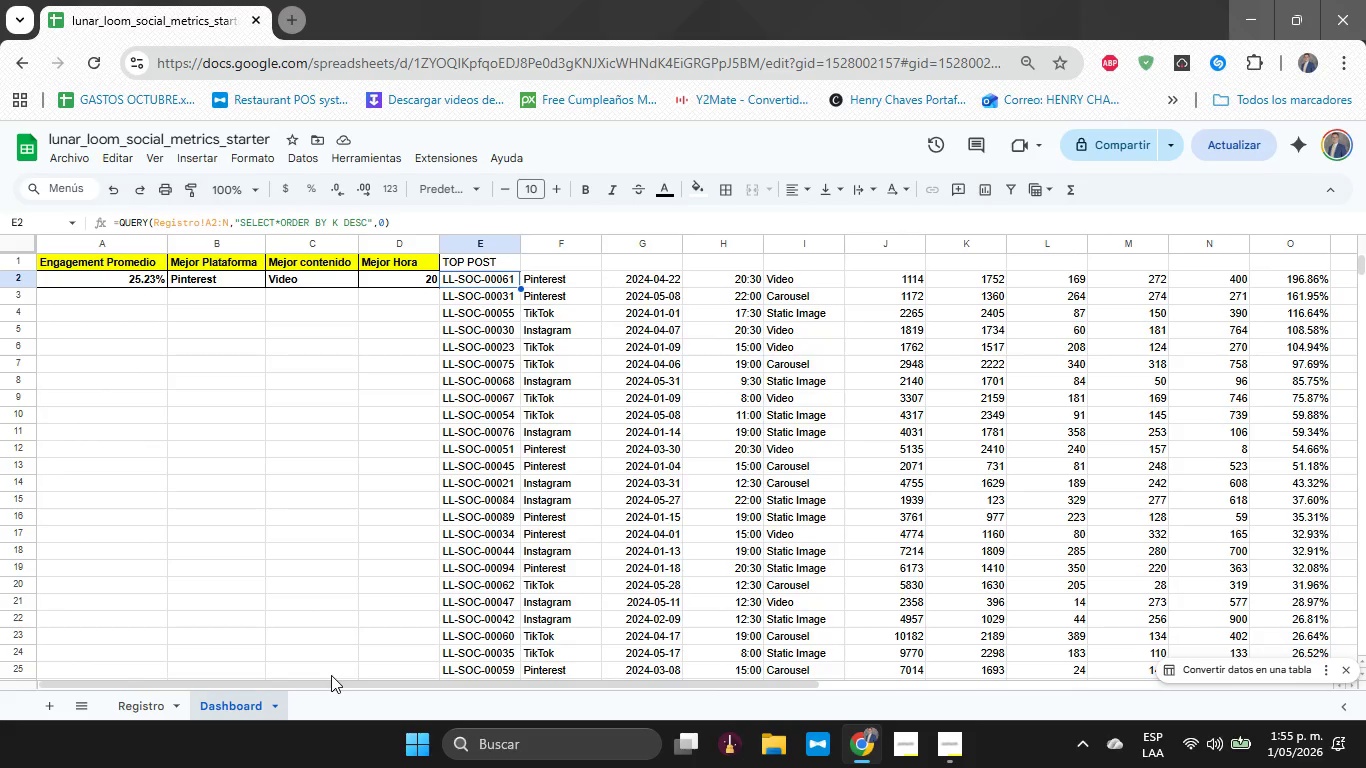 
wait(9.09)
 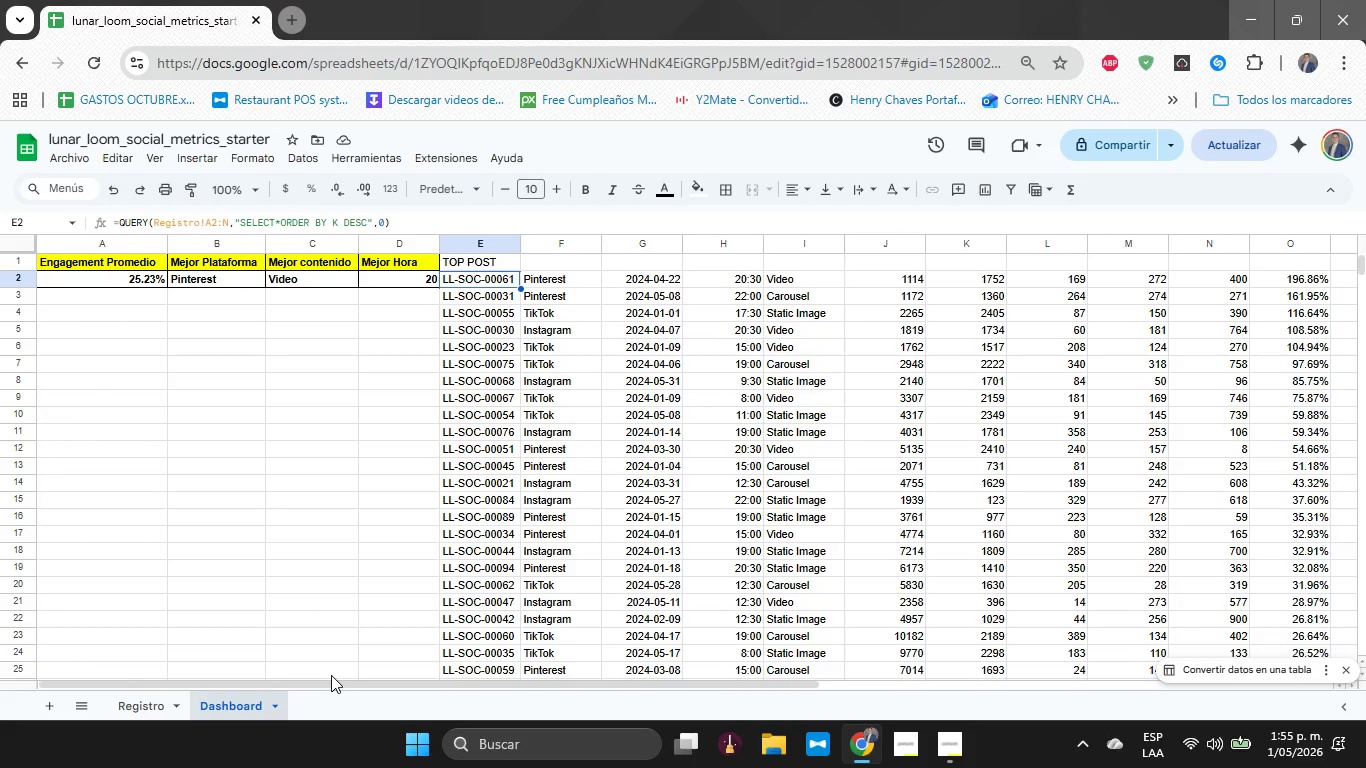 
left_click([279, 222])
 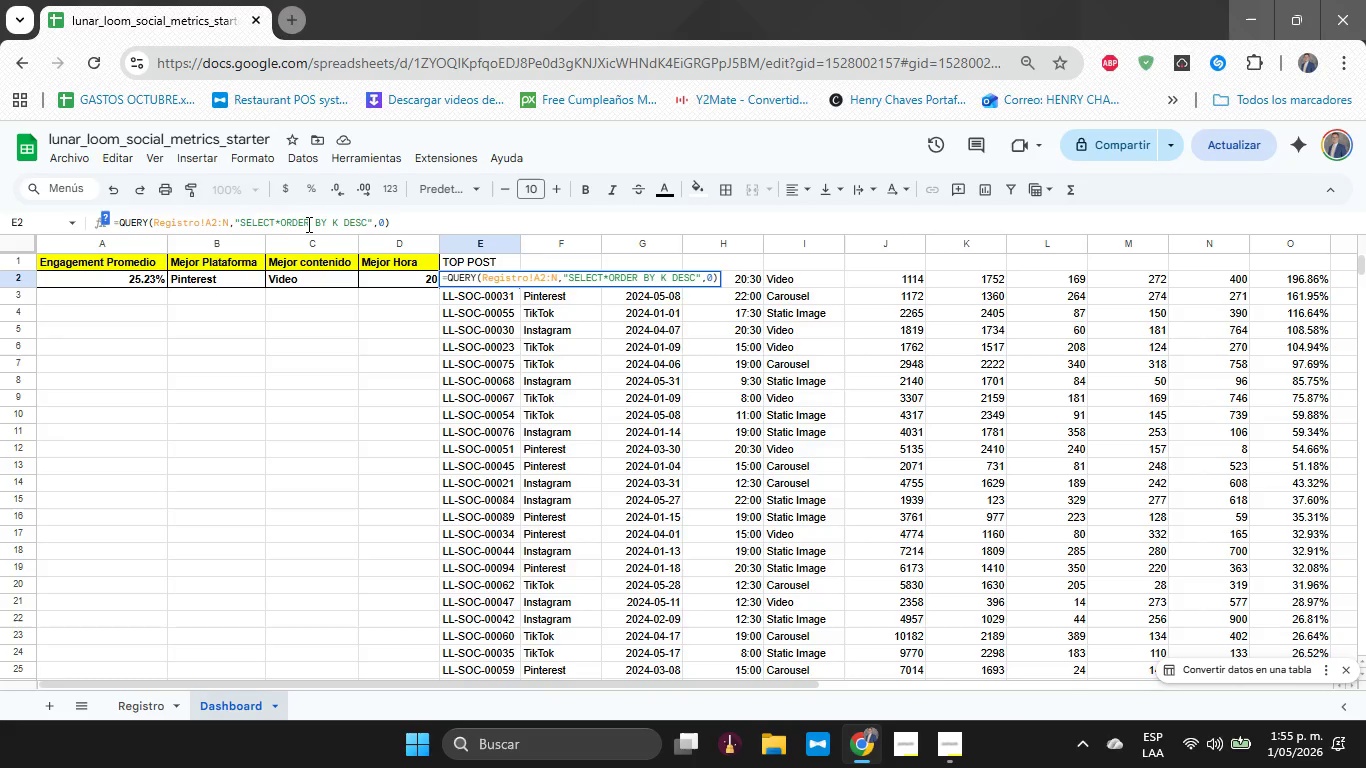 
key(Backspace)
 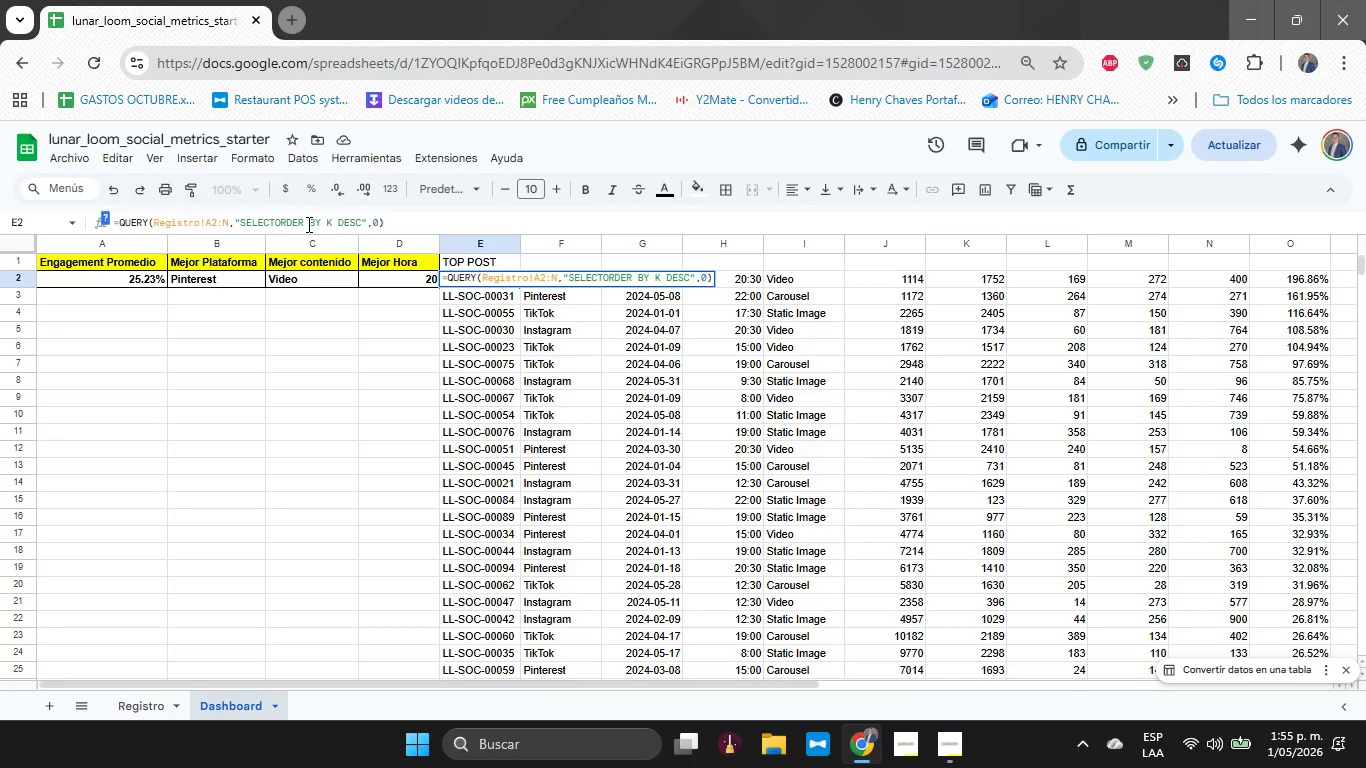 
key(Space)
 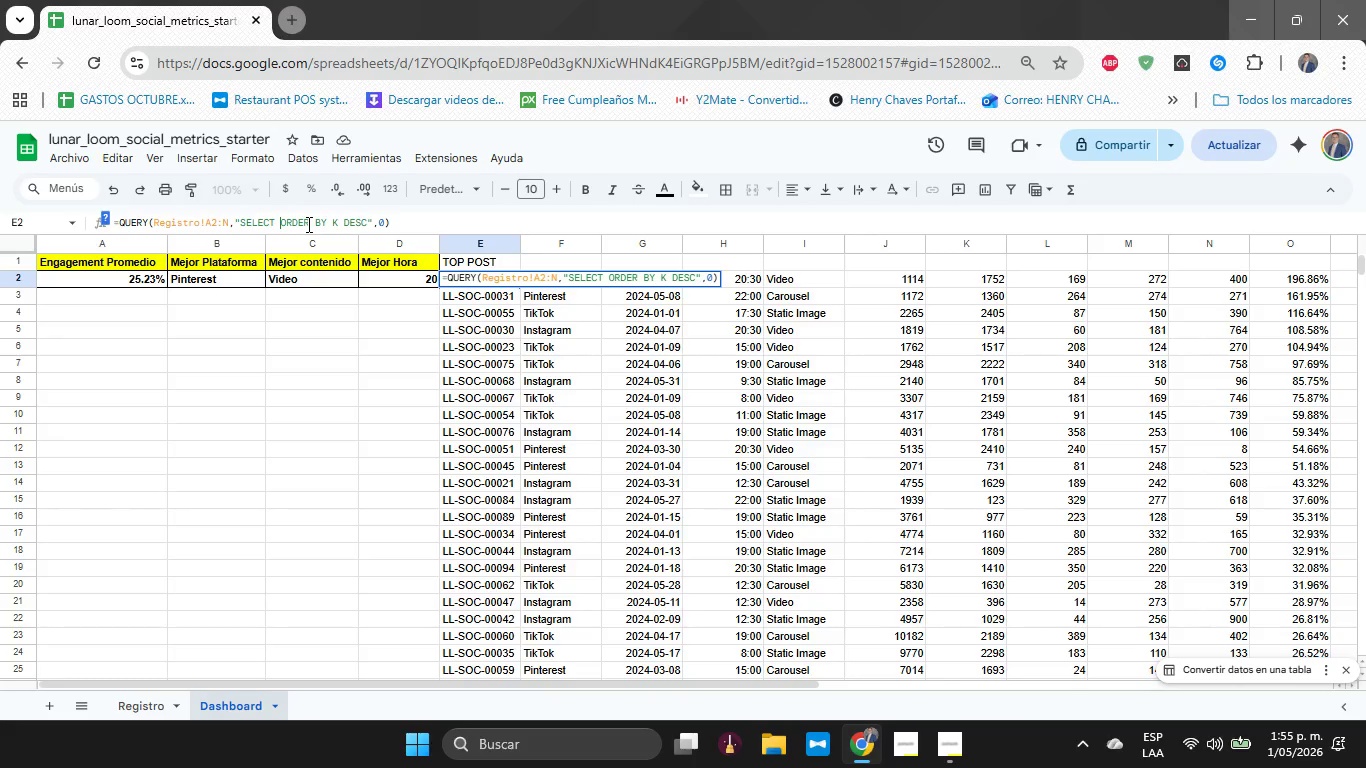 
key(A)
 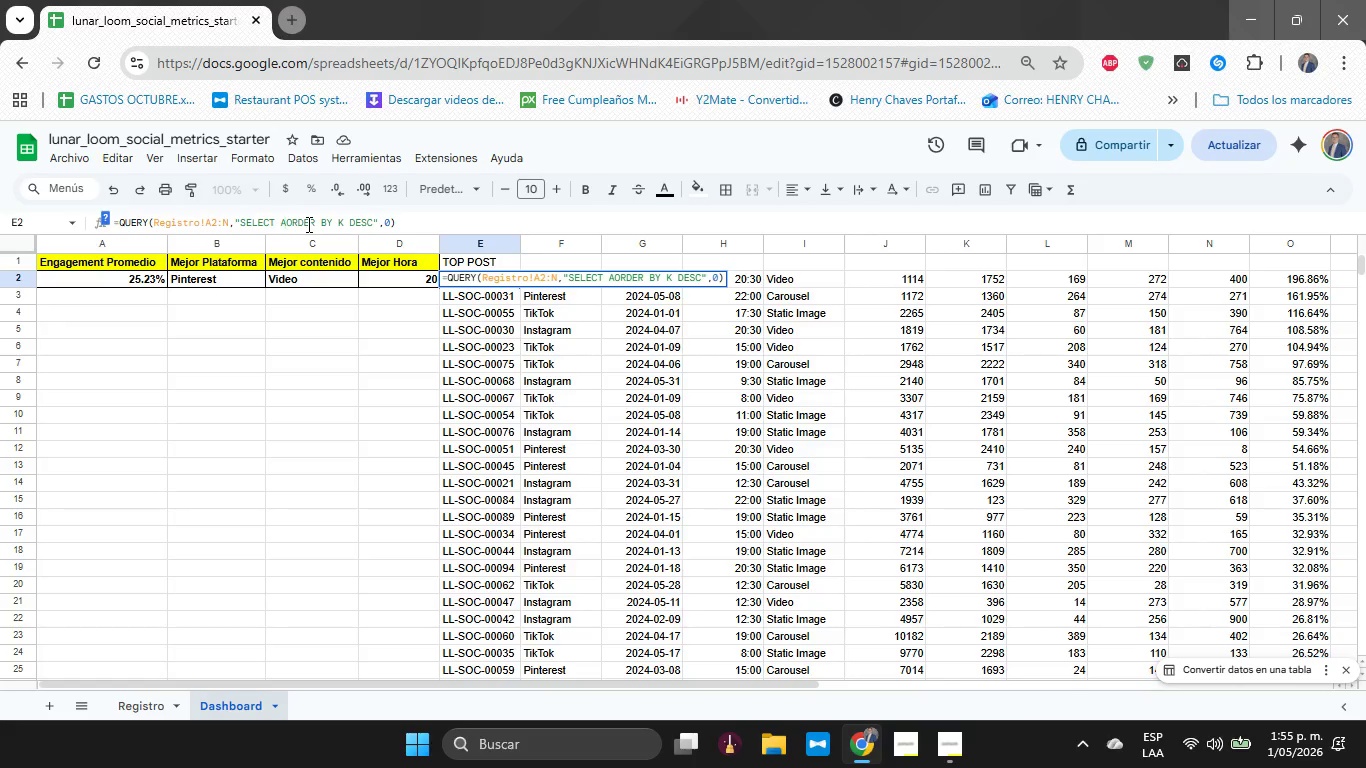 
key(Comma)
 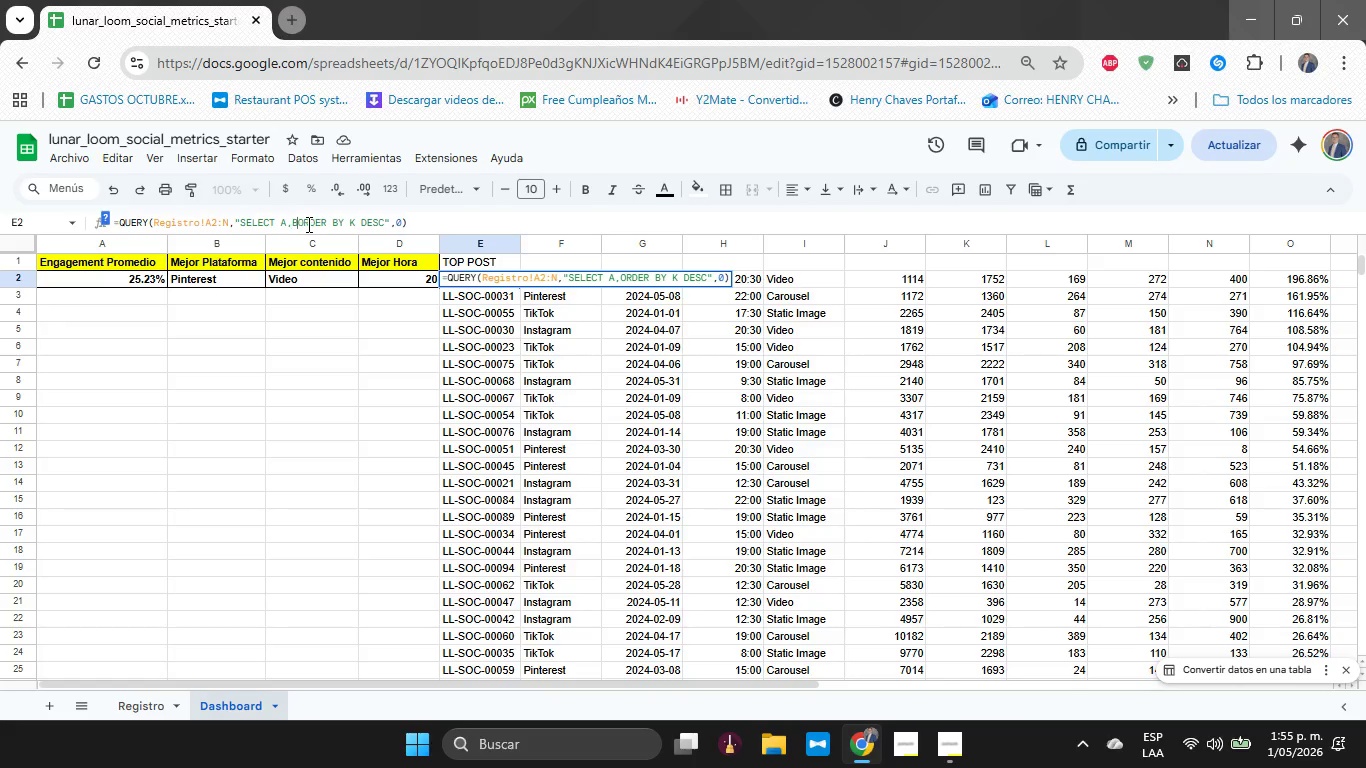 
key(B)
 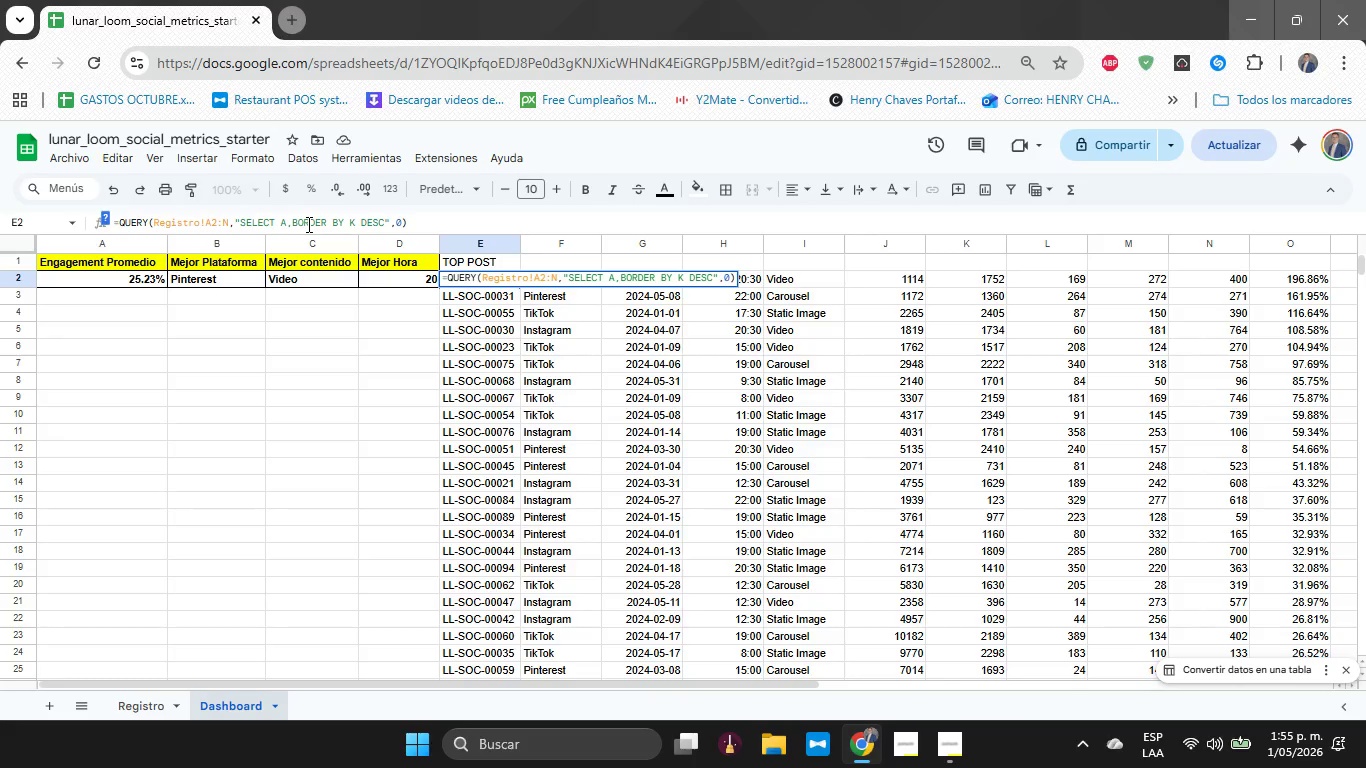 
key(Comma)
 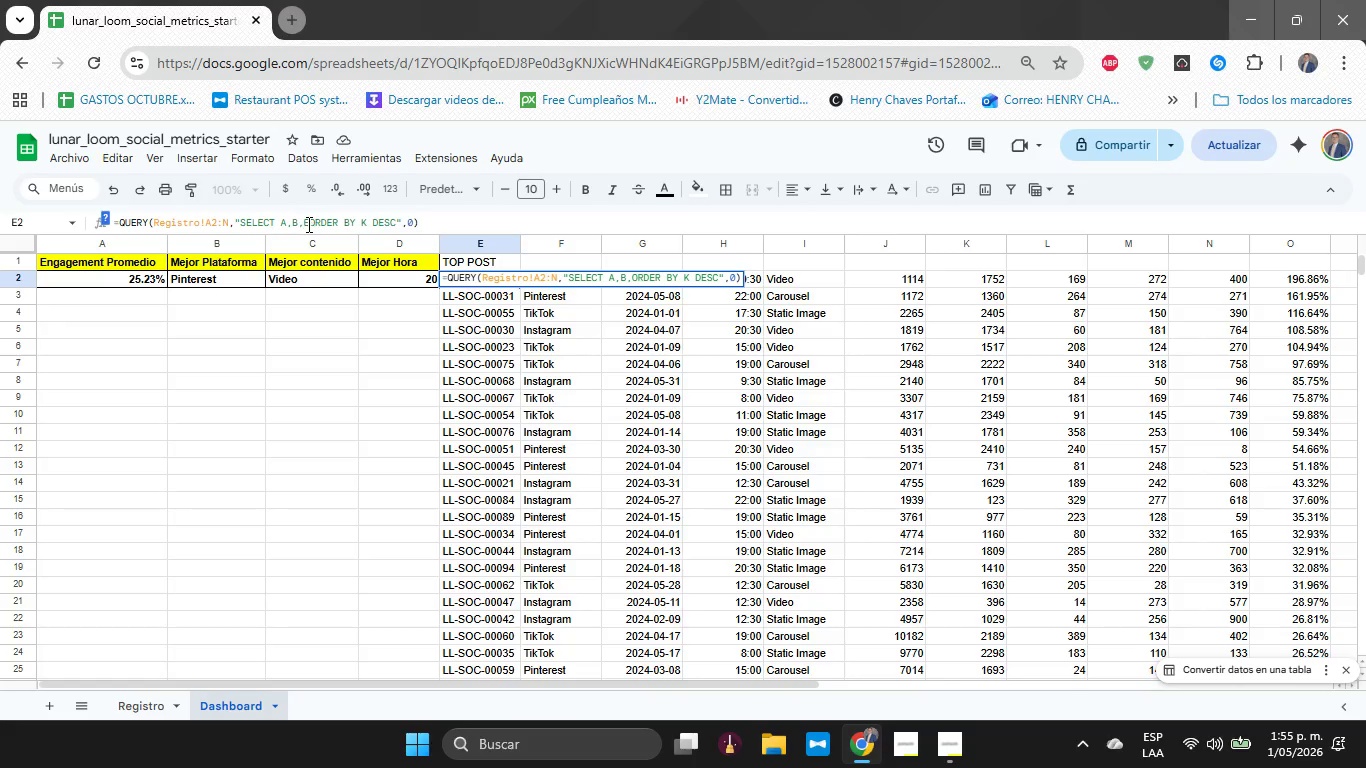 
key(E)
 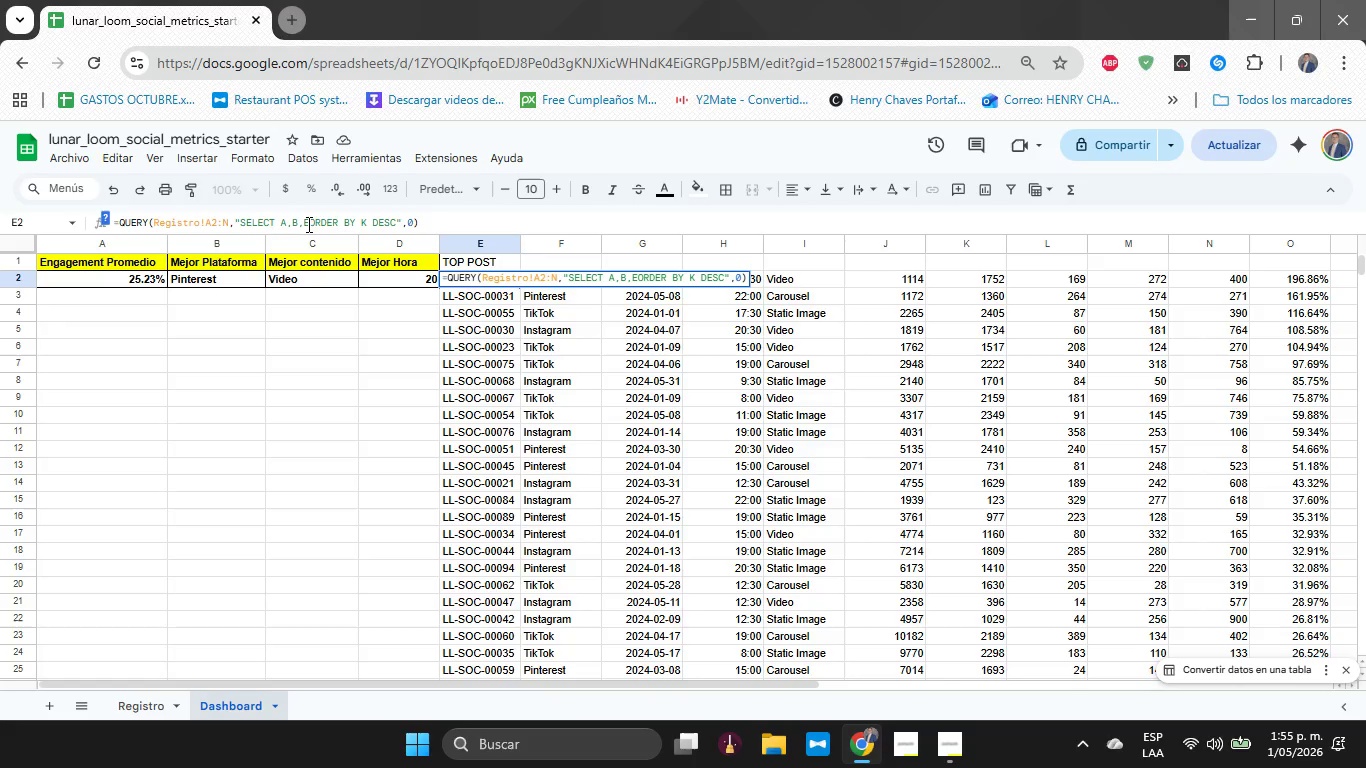 
key(Comma)
 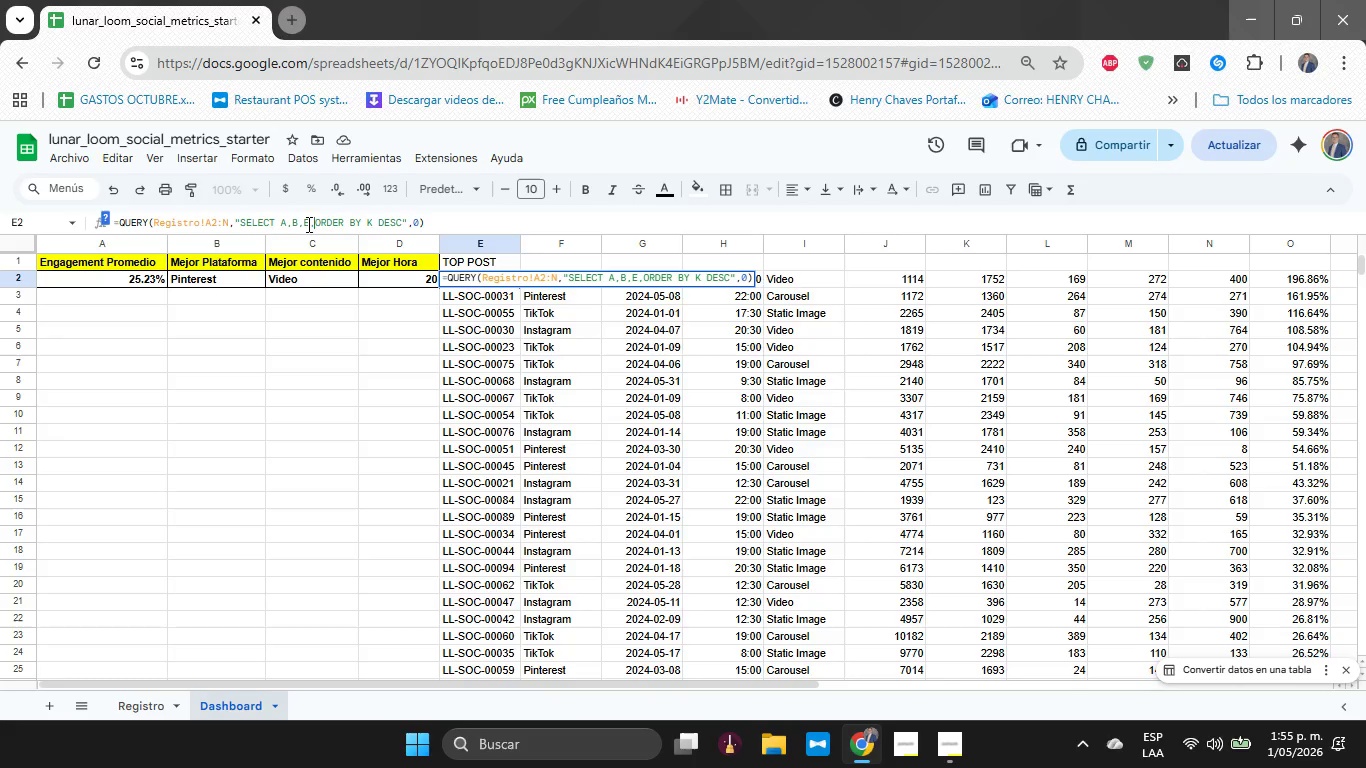 
key(K)
 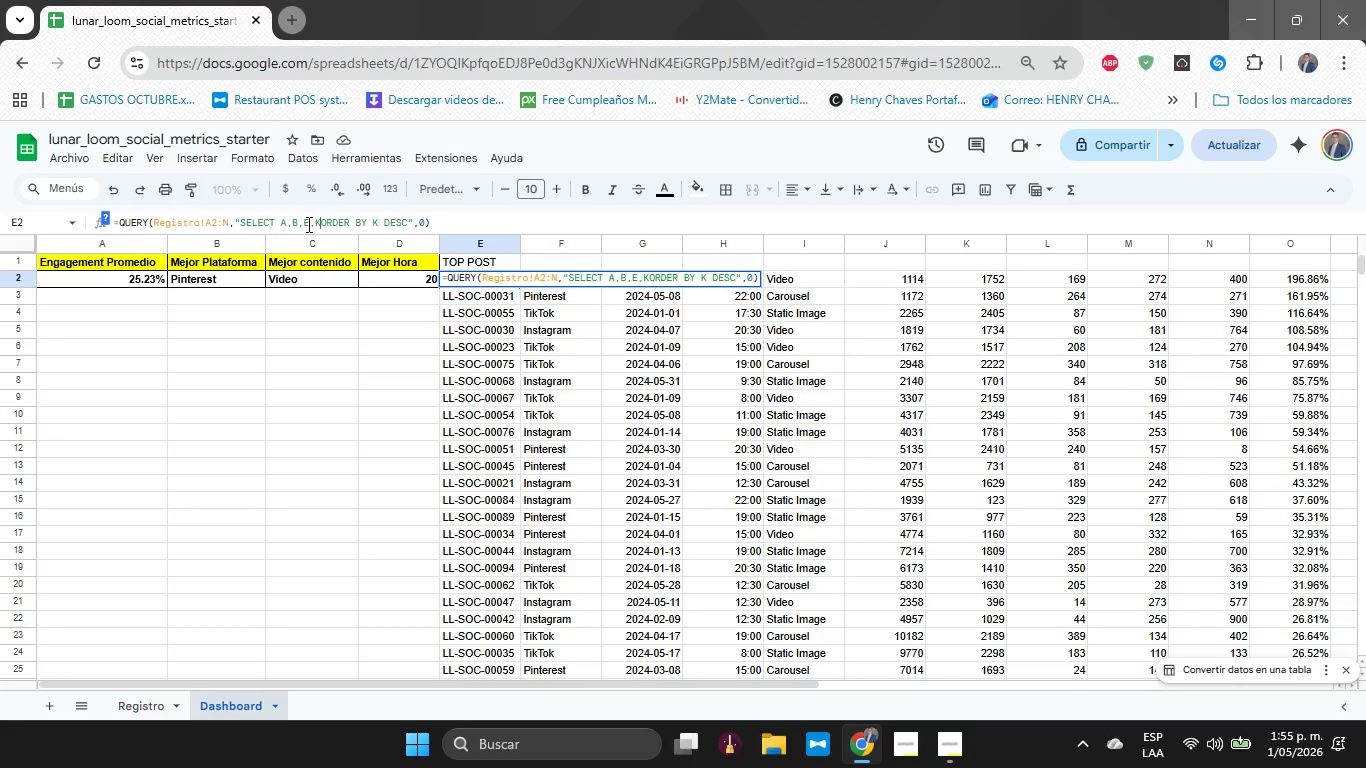 
key(Space)
 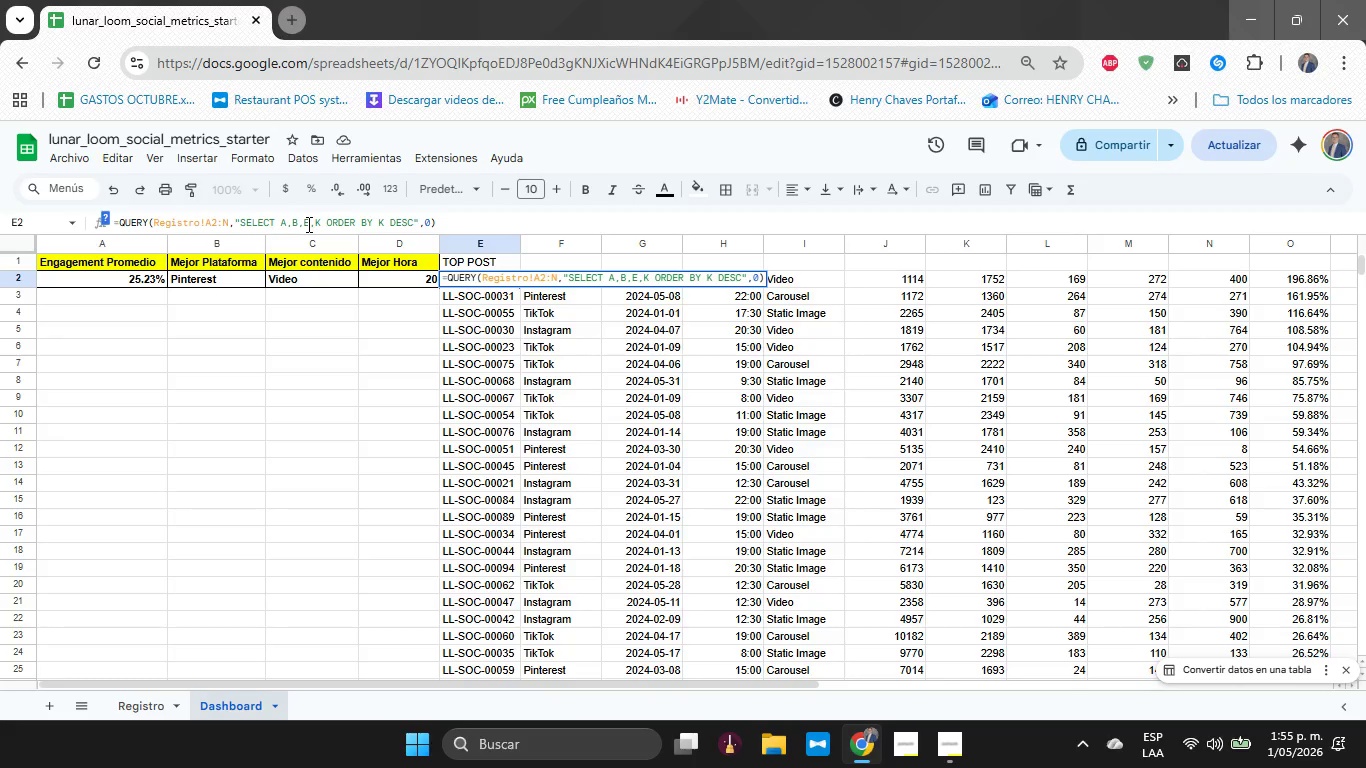 
wait(5.31)
 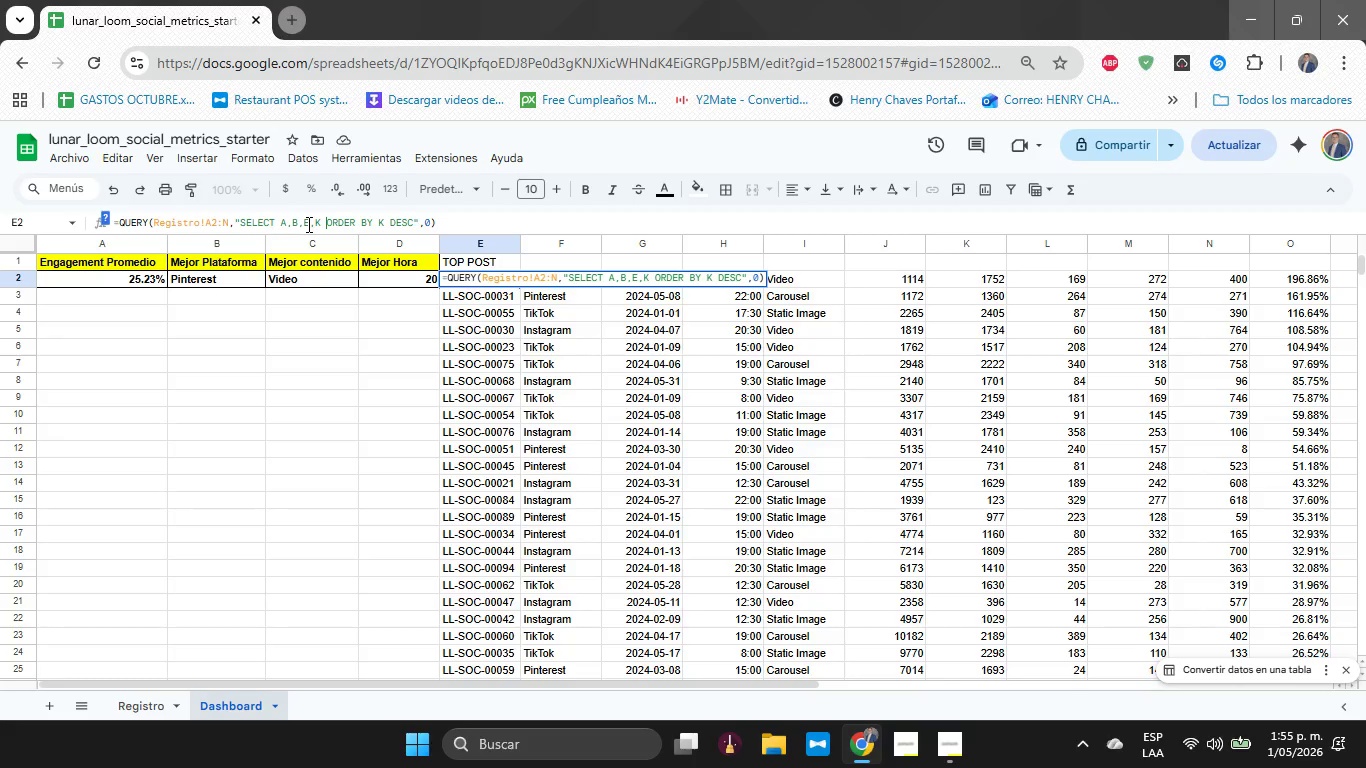 
key(ArrowLeft)
 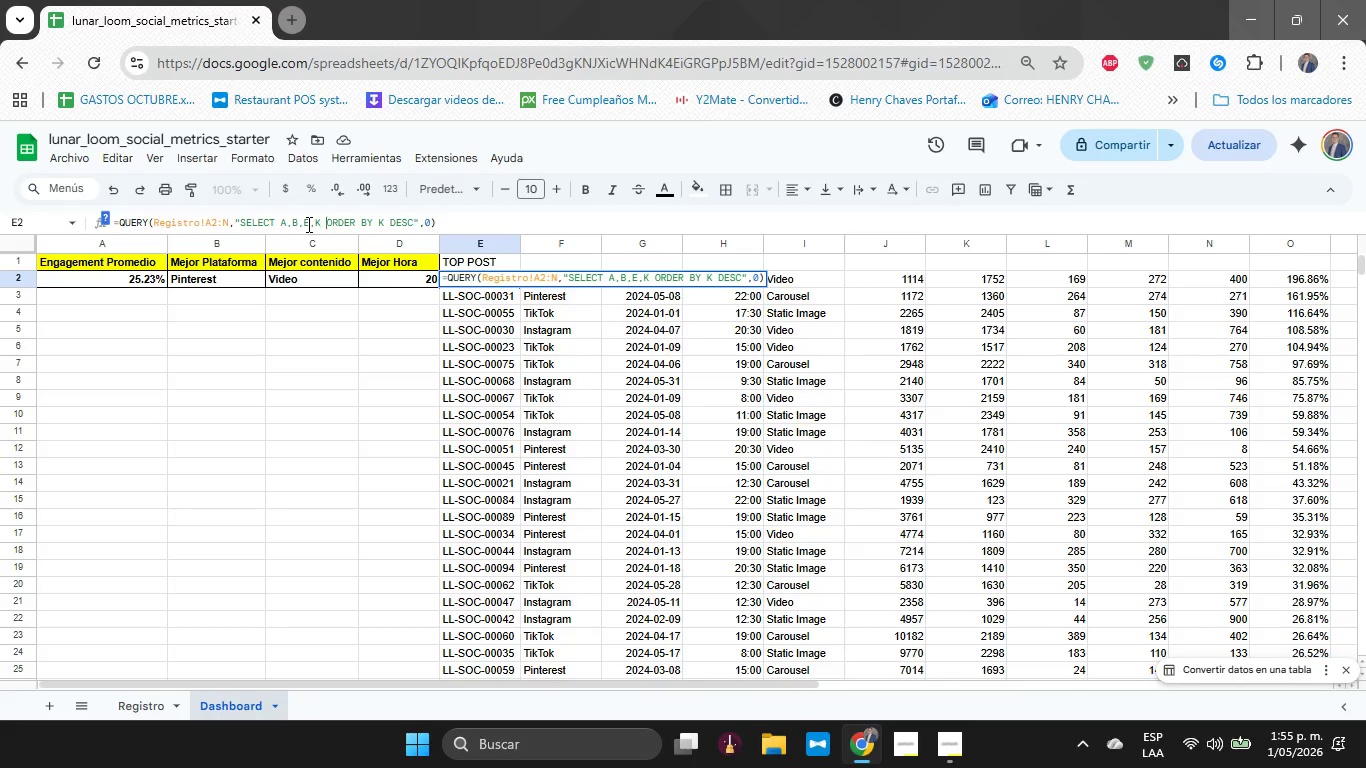 
hold_key(key=ArrowRight, duration=1.0)
 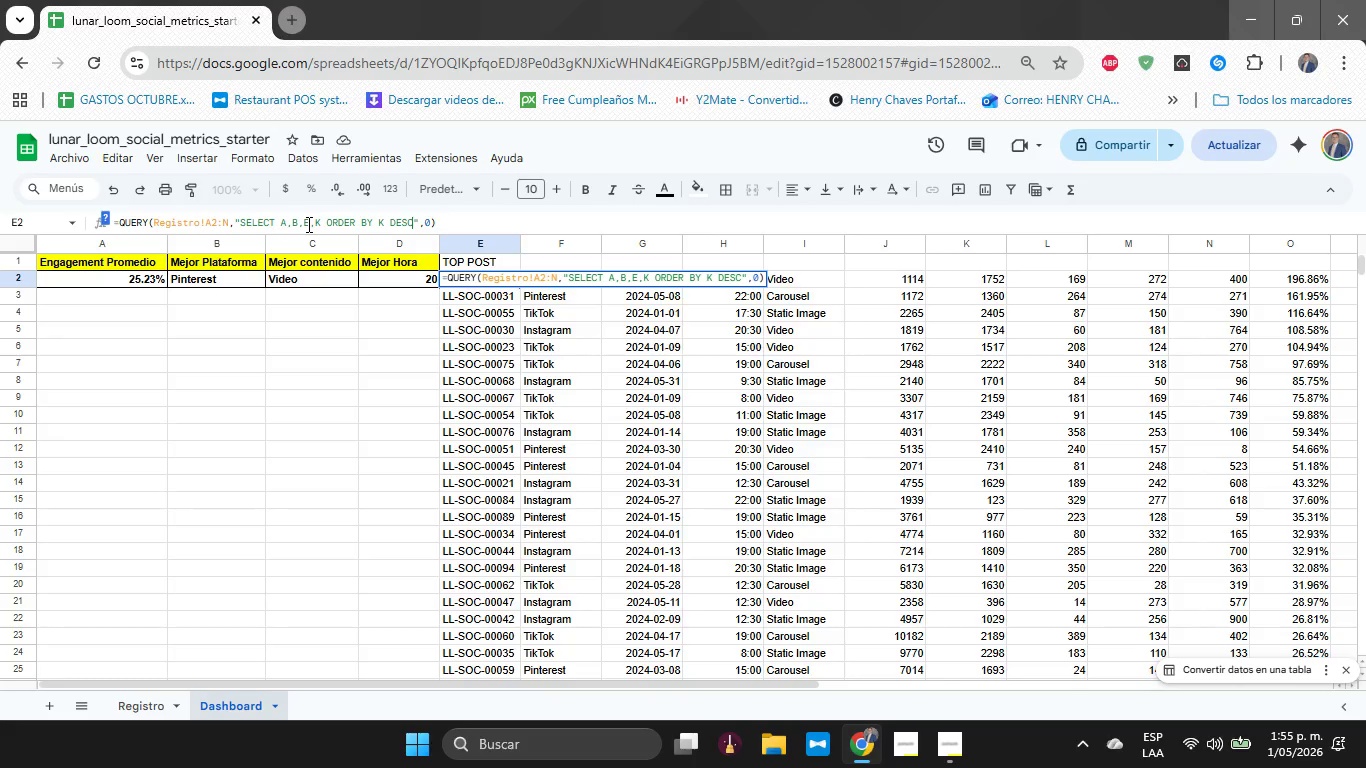 
type( LIMITD 5)
 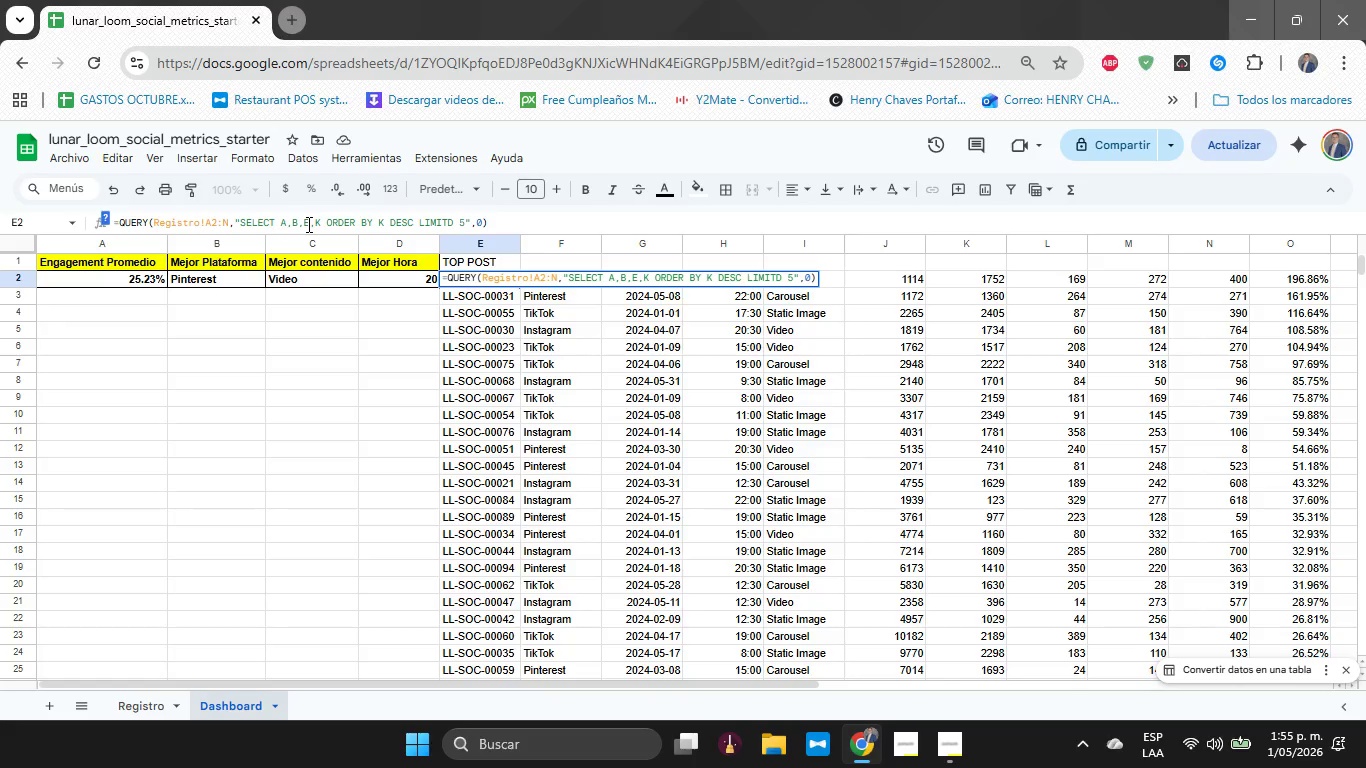 
key(ArrowLeft)
 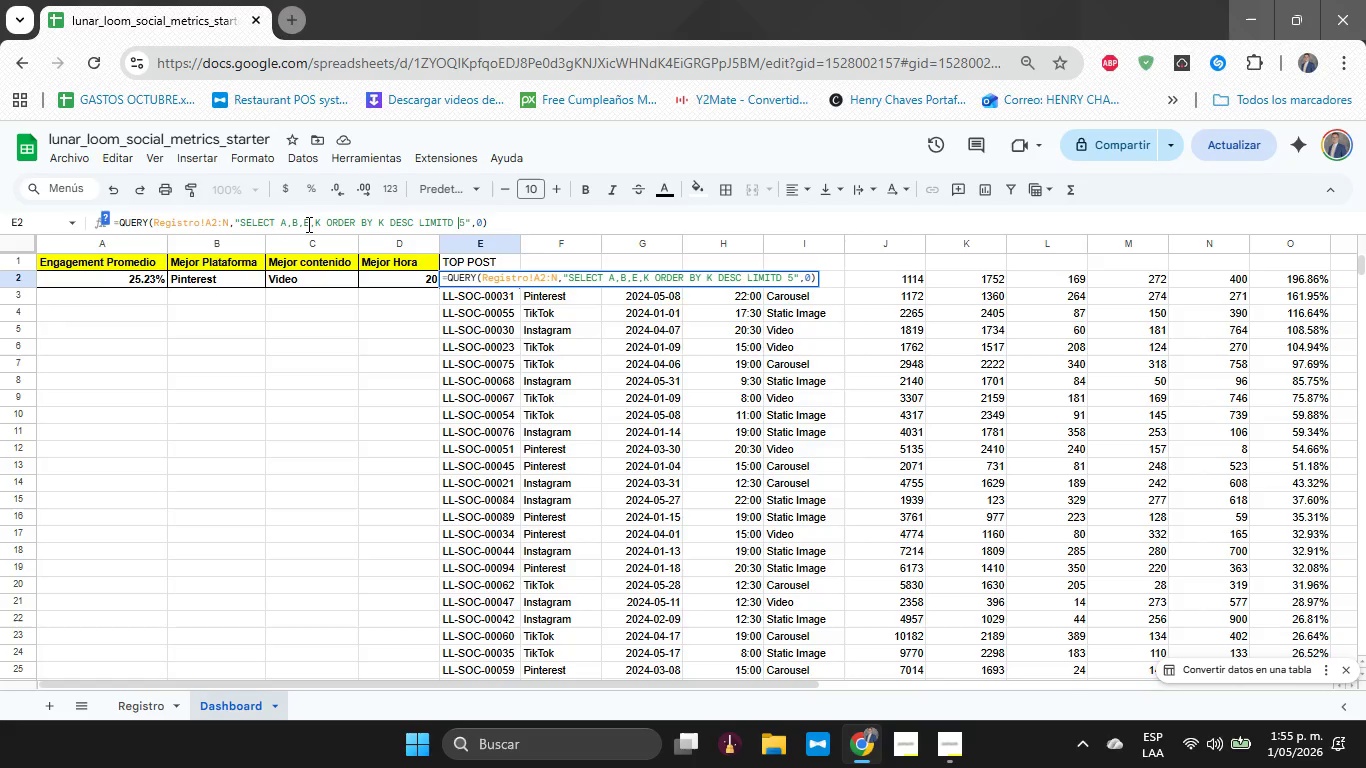 
key(ArrowLeft)
 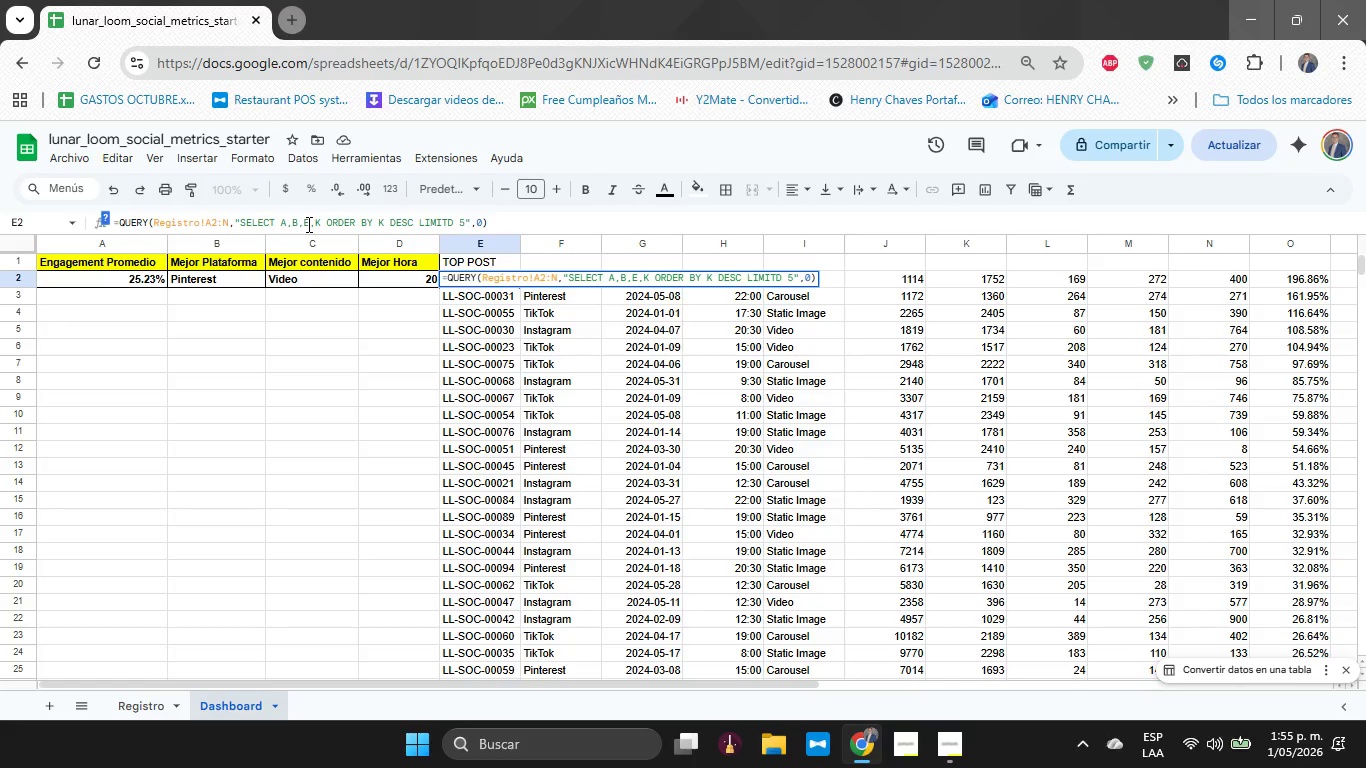 
key(Backspace)
 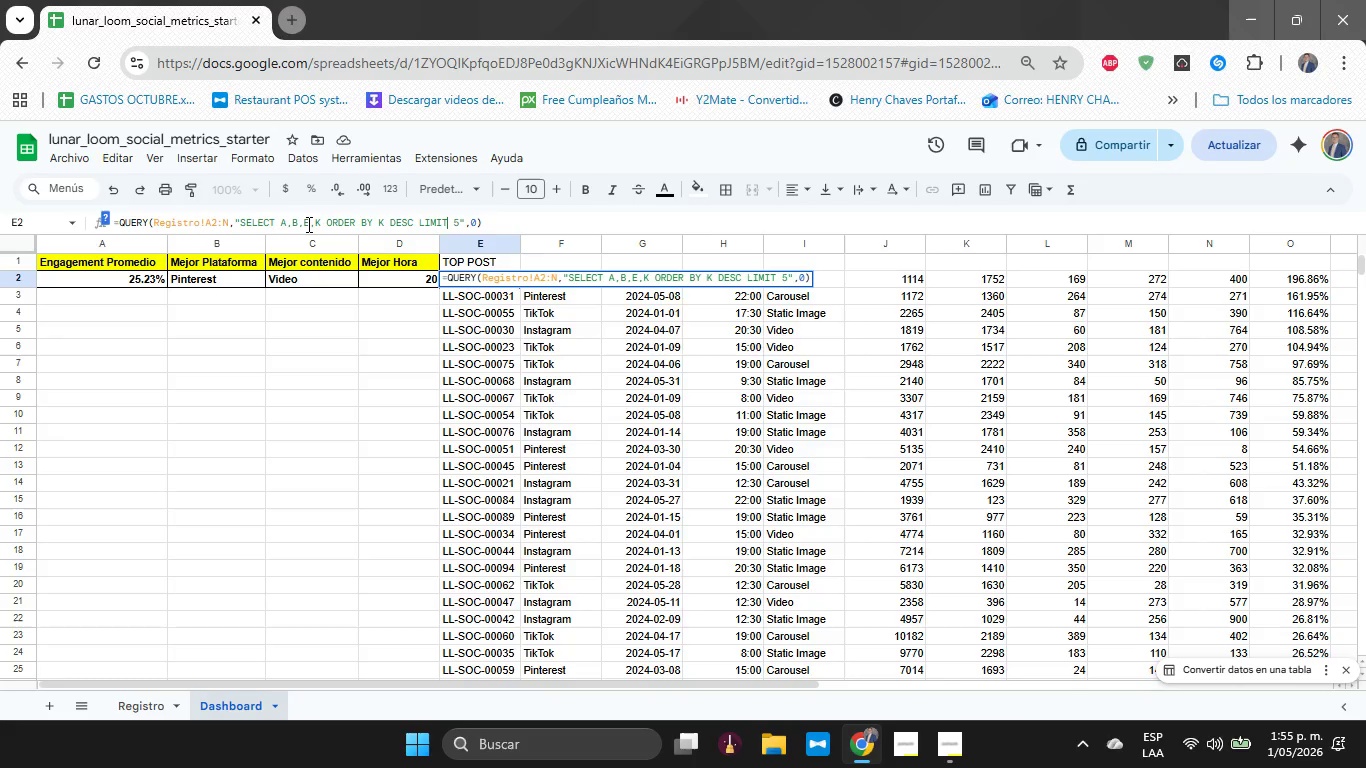 
key(Enter)
 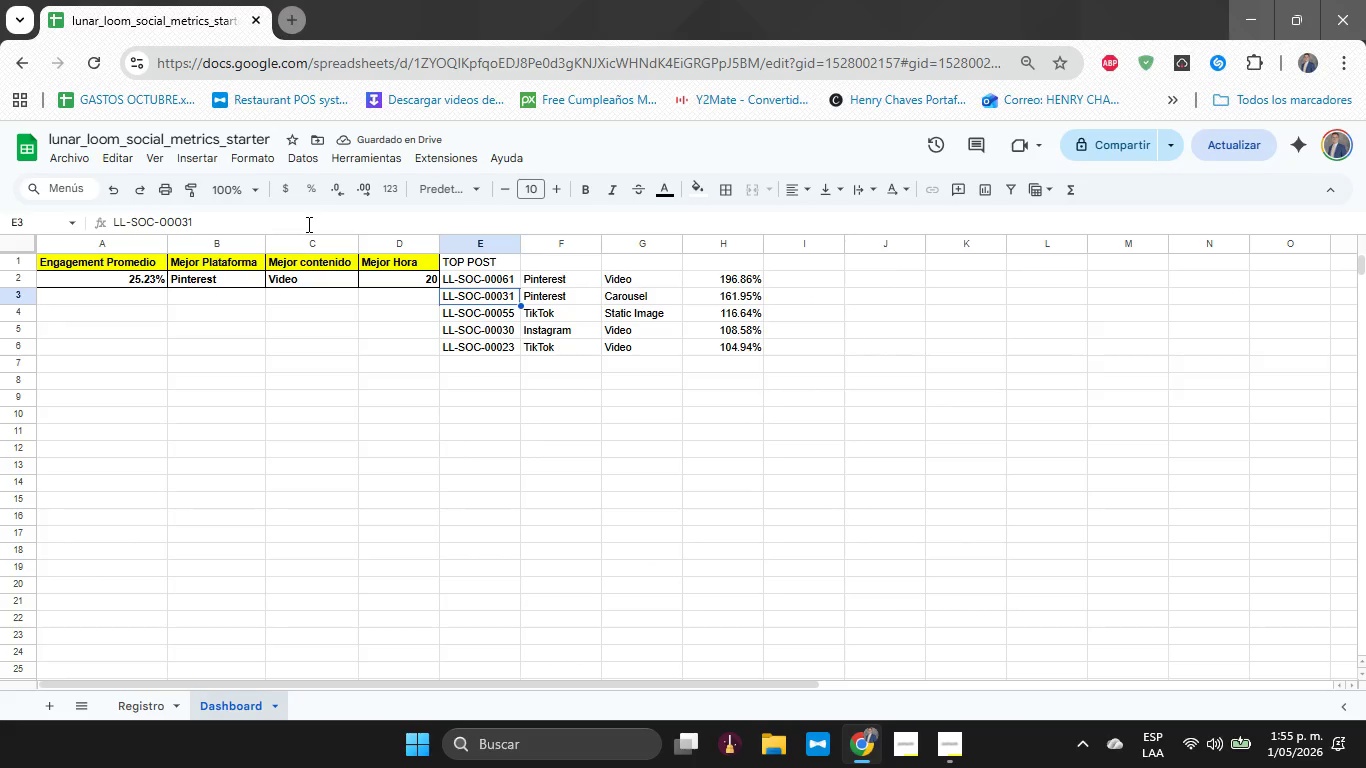 
wait(9.28)
 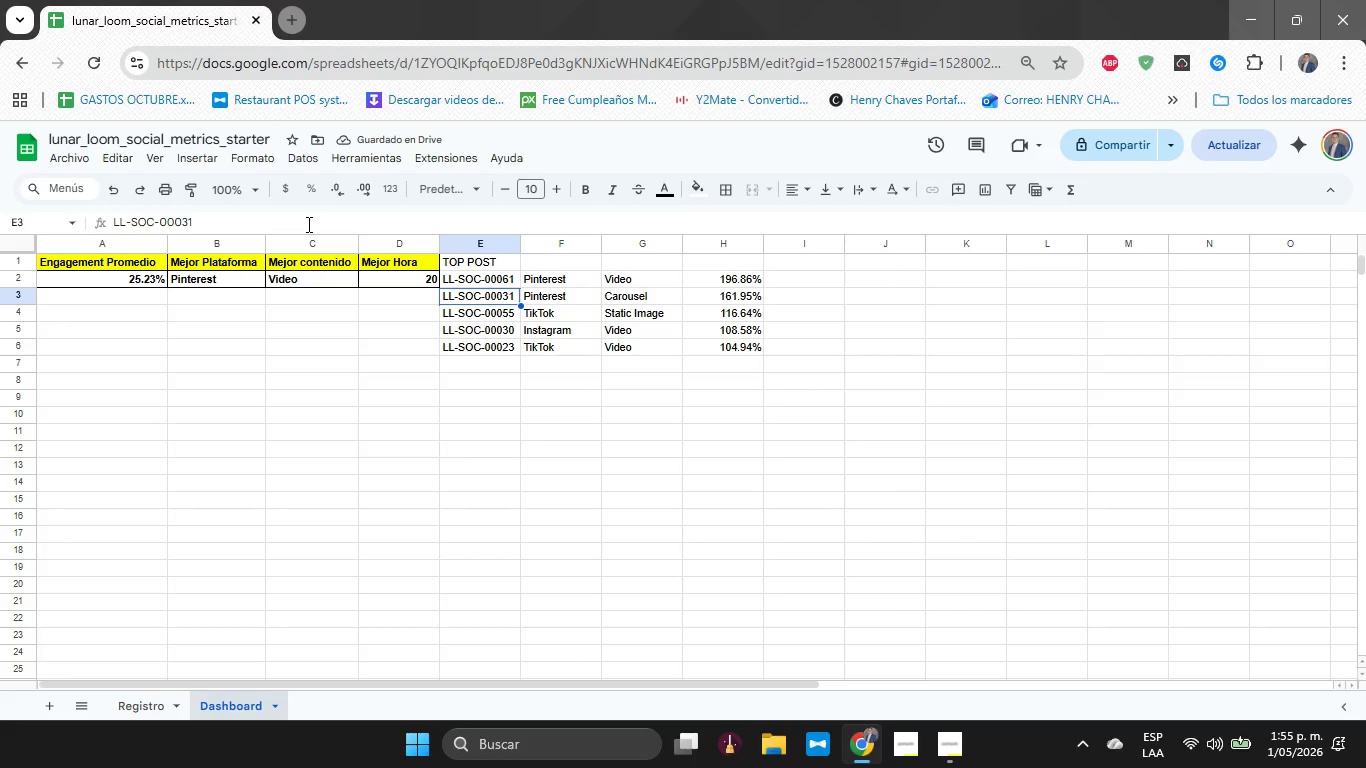 
key(ArrowUp)
 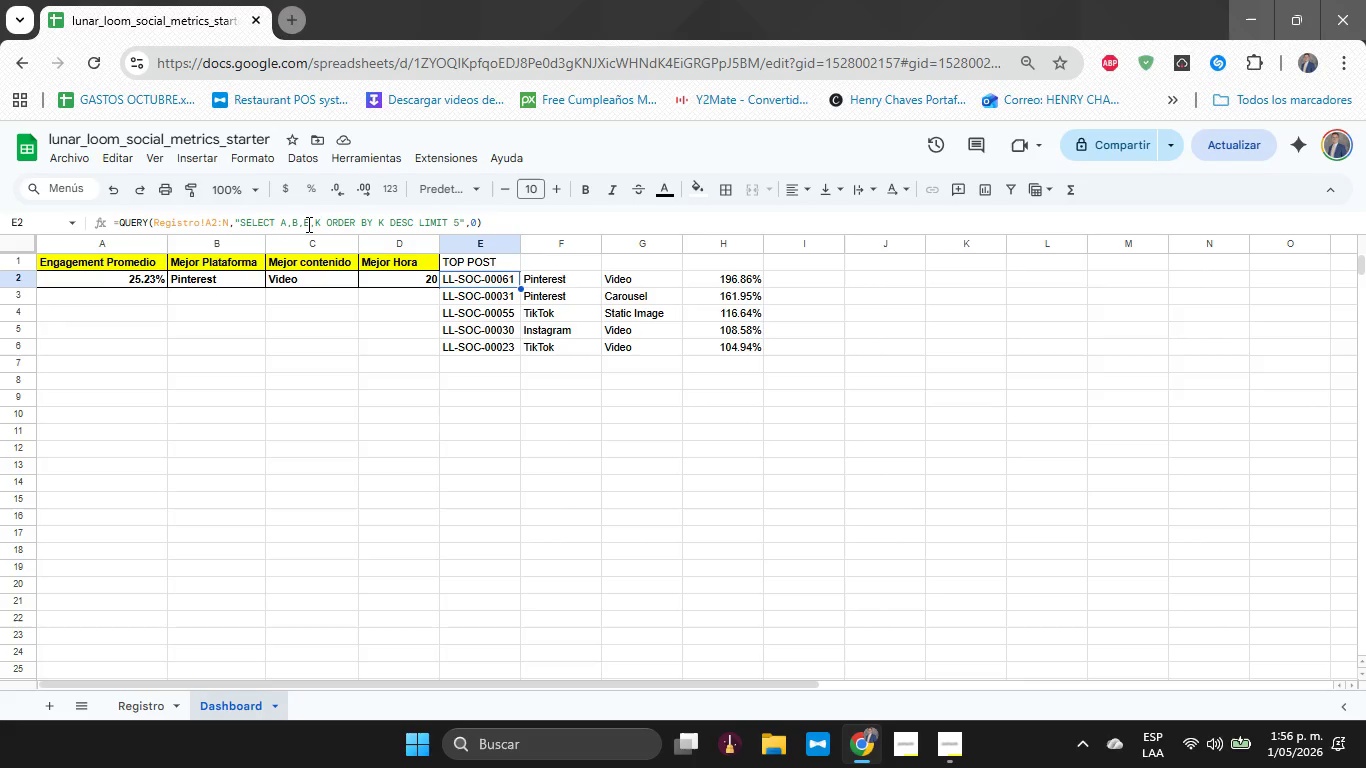 
wait(55.33)
 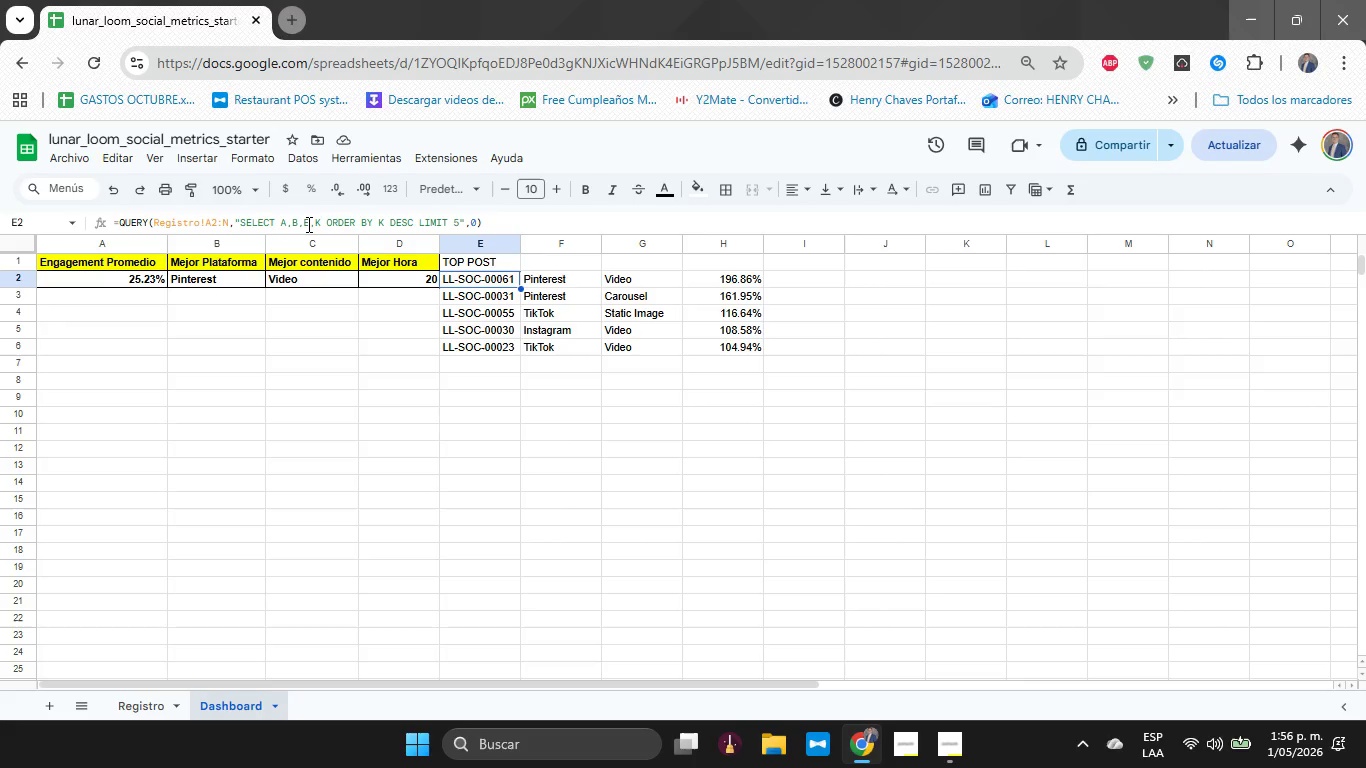 
left_click([120, 699])
 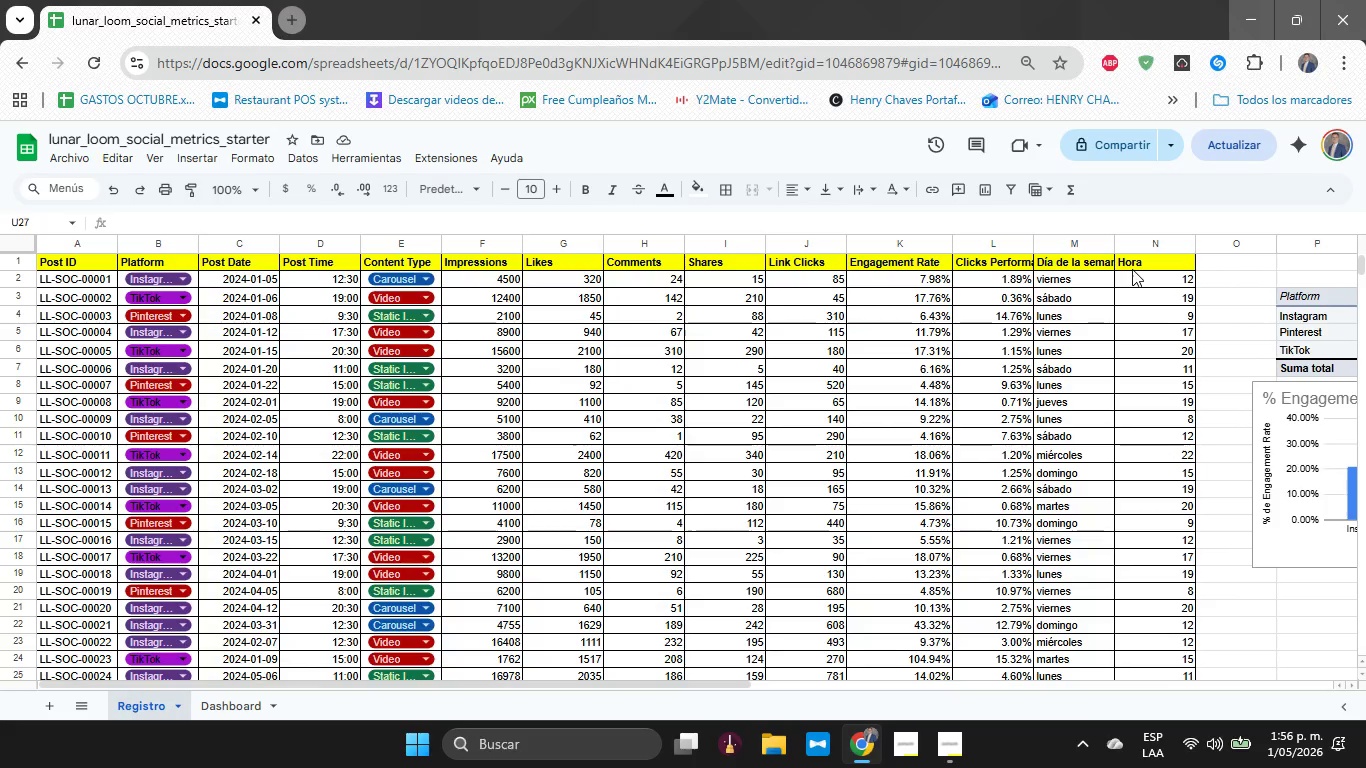 
left_click_drag(start_coordinate=[1036, 243], to_coordinate=[1051, 237])
 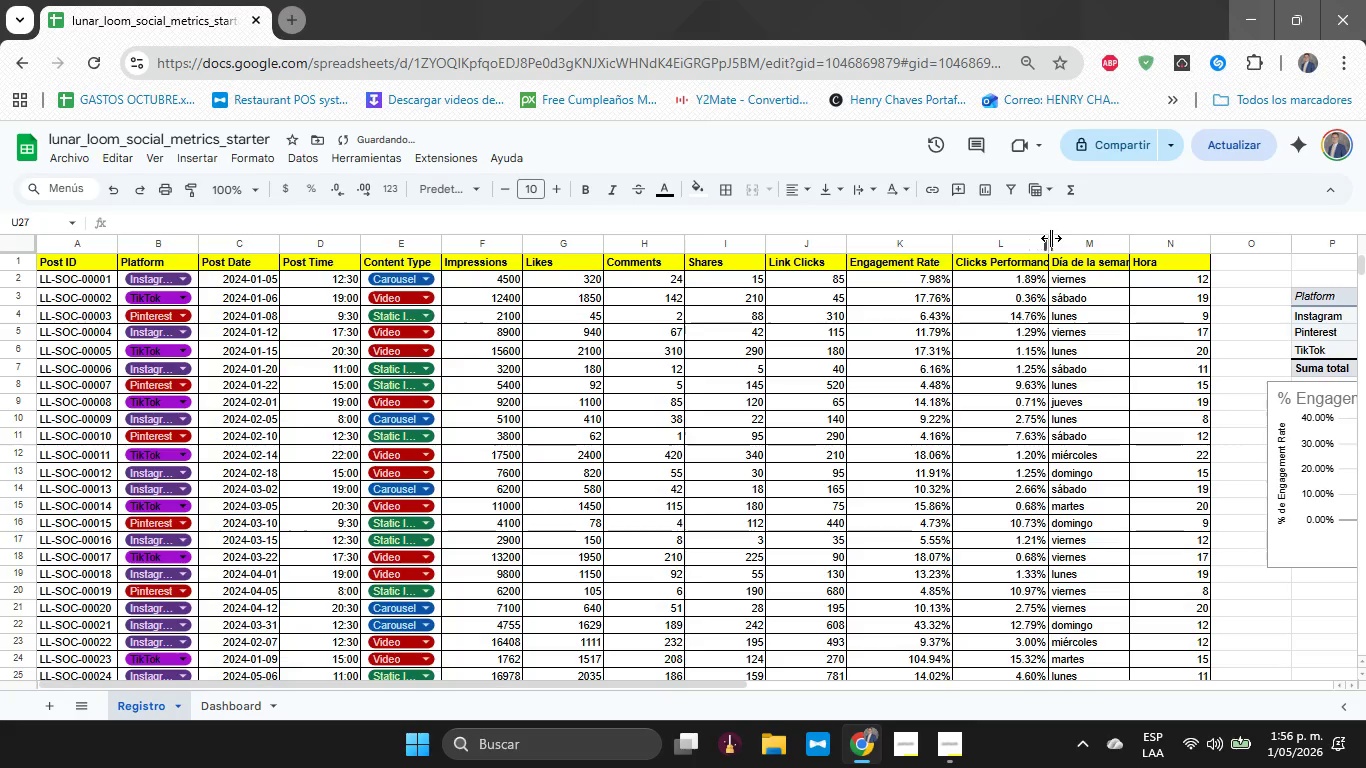 
left_click_drag(start_coordinate=[1049, 243], to_coordinate=[1066, 238])
 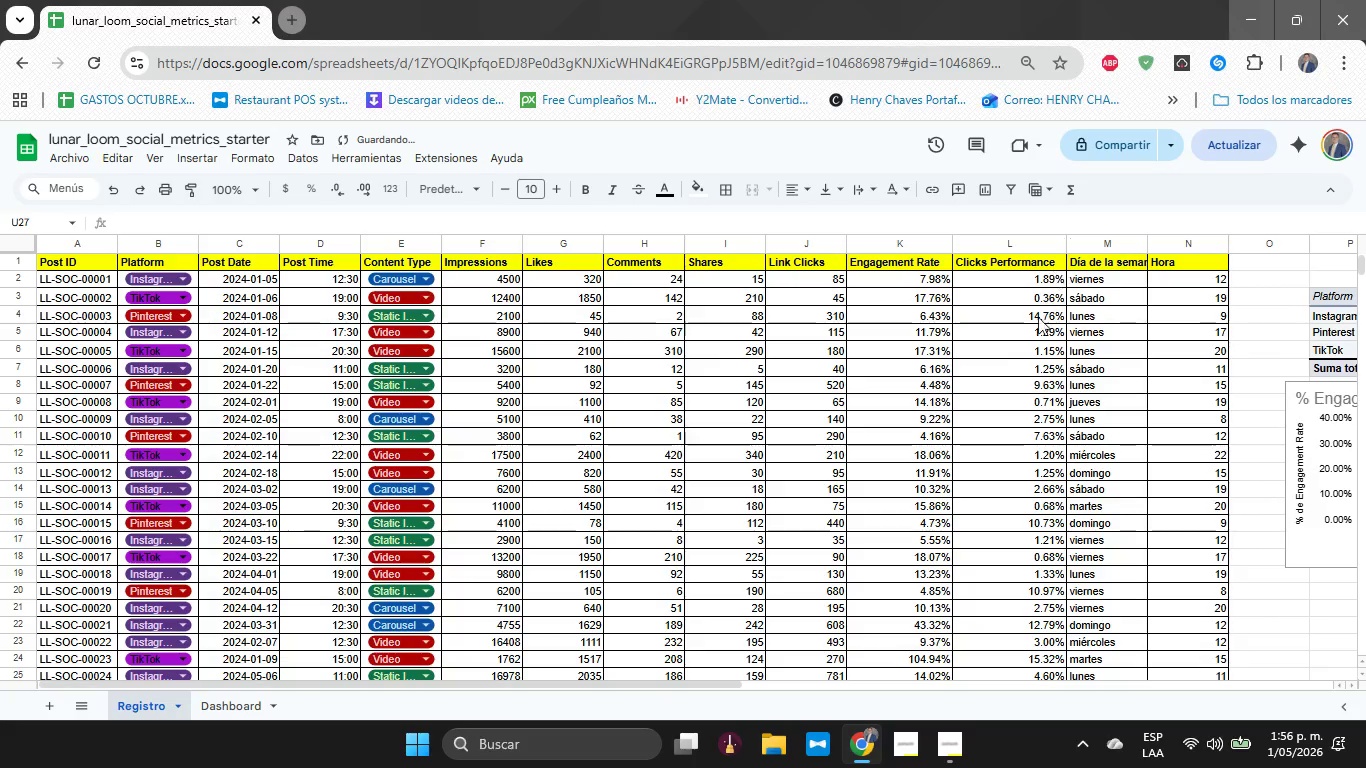 
scroll: coordinate [1029, 351], scroll_direction: down, amount: 4.0
 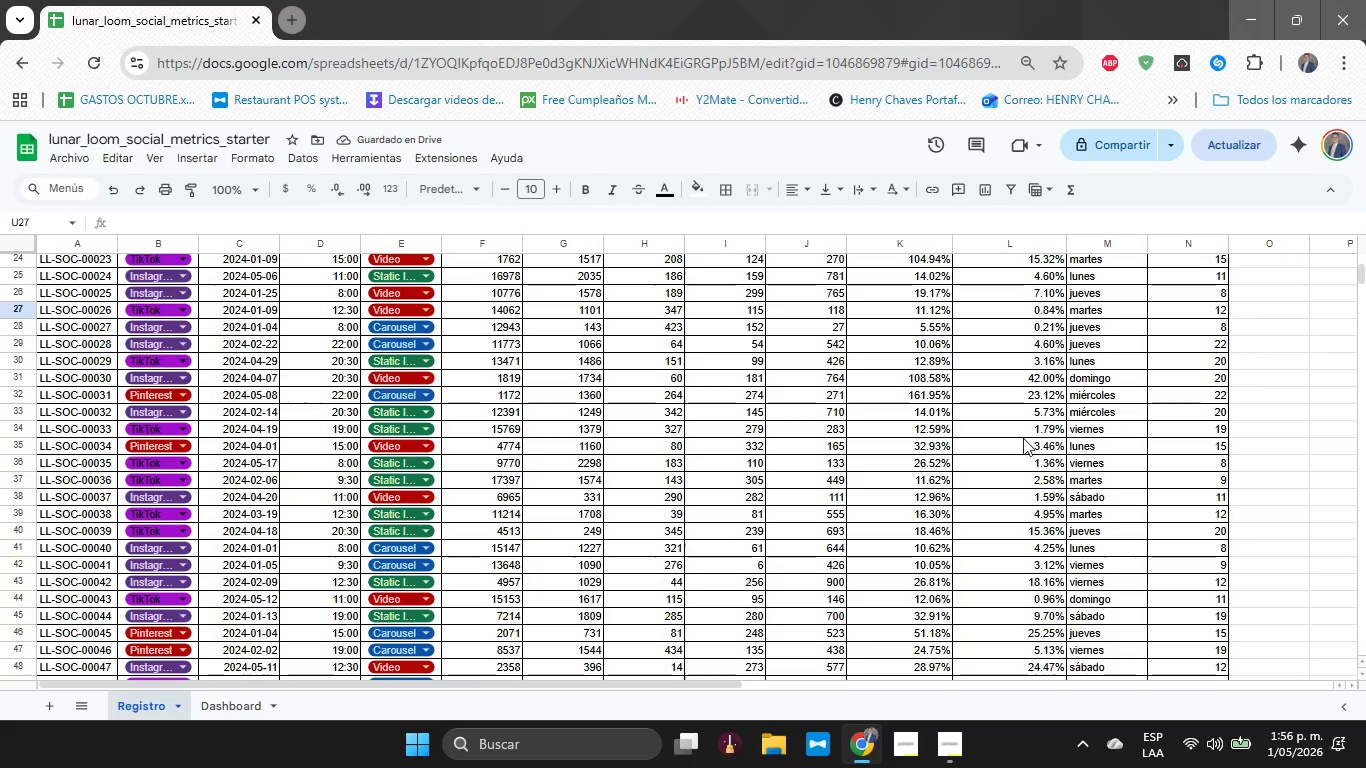 
scroll: coordinate [1023, 438], scroll_direction: up, amount: 5.0
 